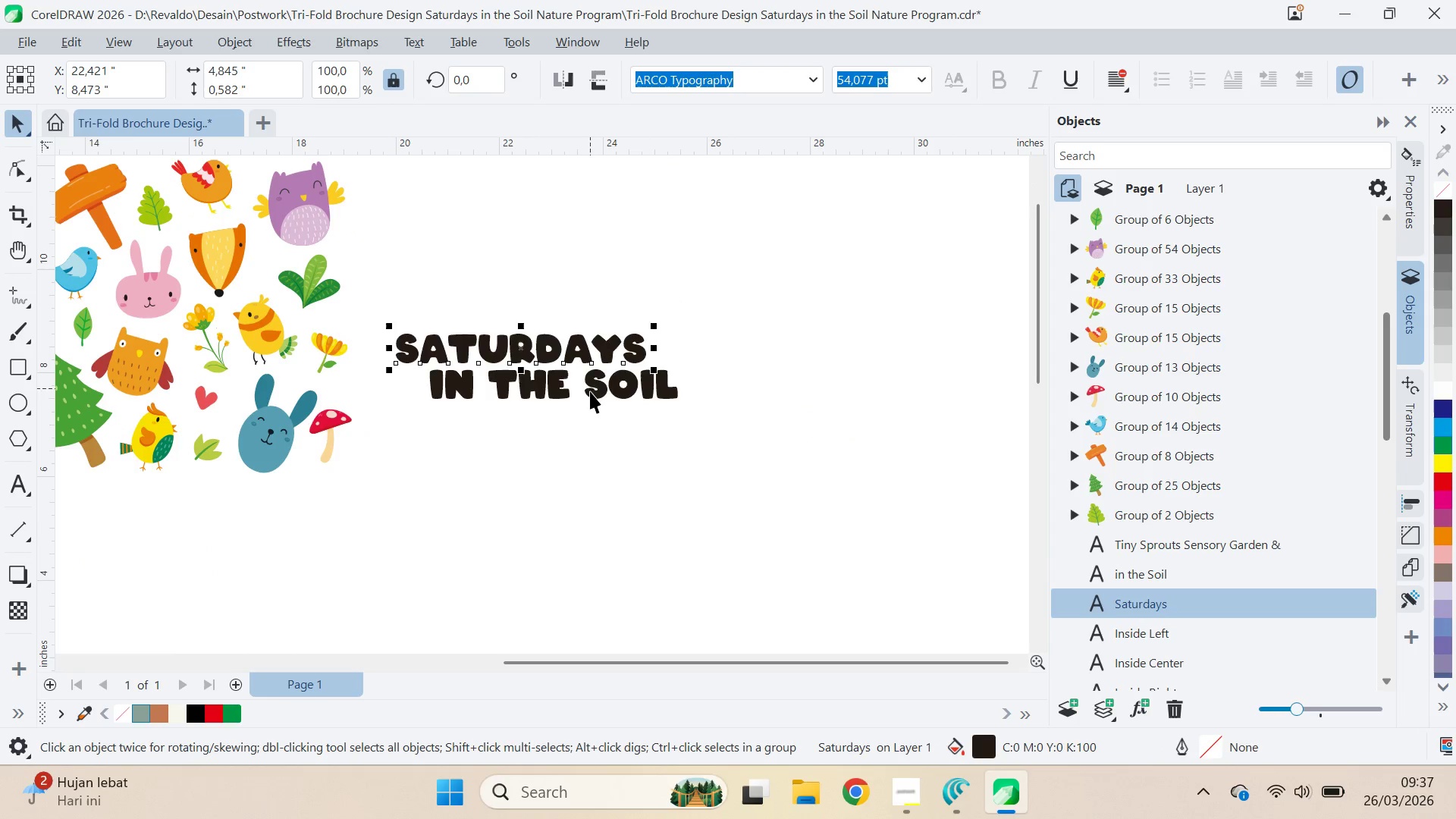 
hold_key(key=ShiftLeft, duration=0.33)
left_click([590, 395])
 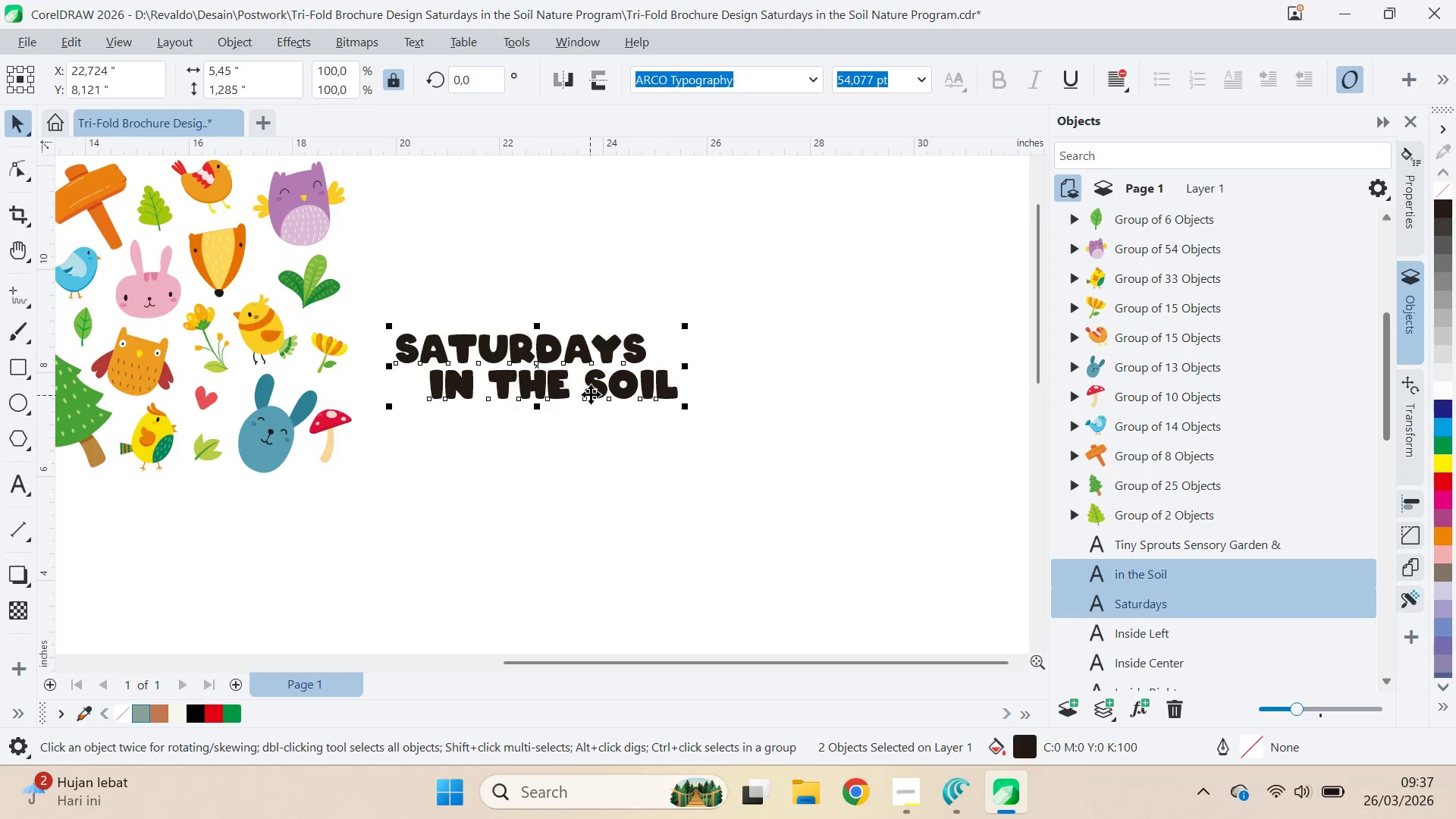 
type(qv)
 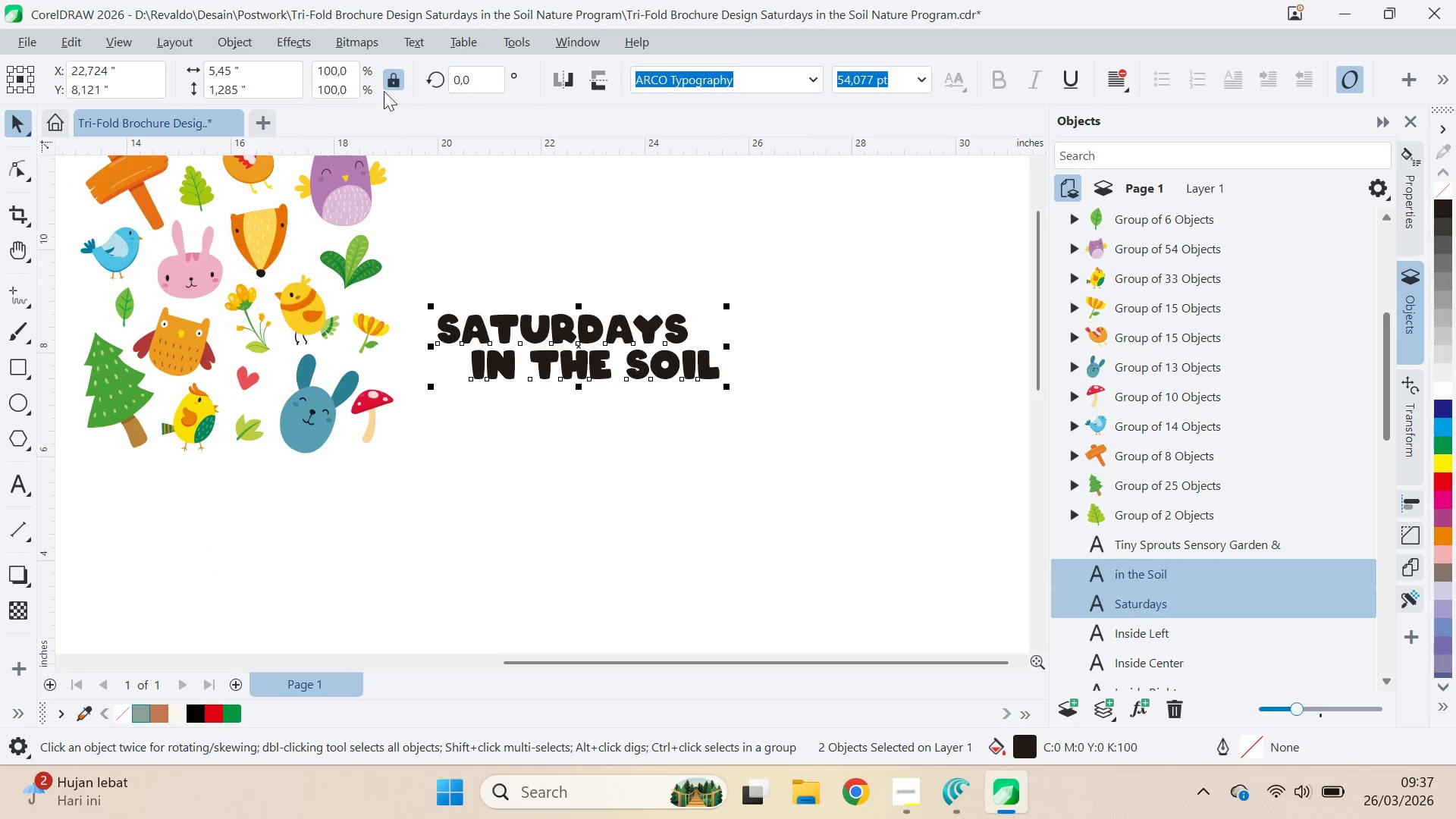 
left_click_drag(start_coordinate=[682, 292], to_coordinate=[723, 272])
 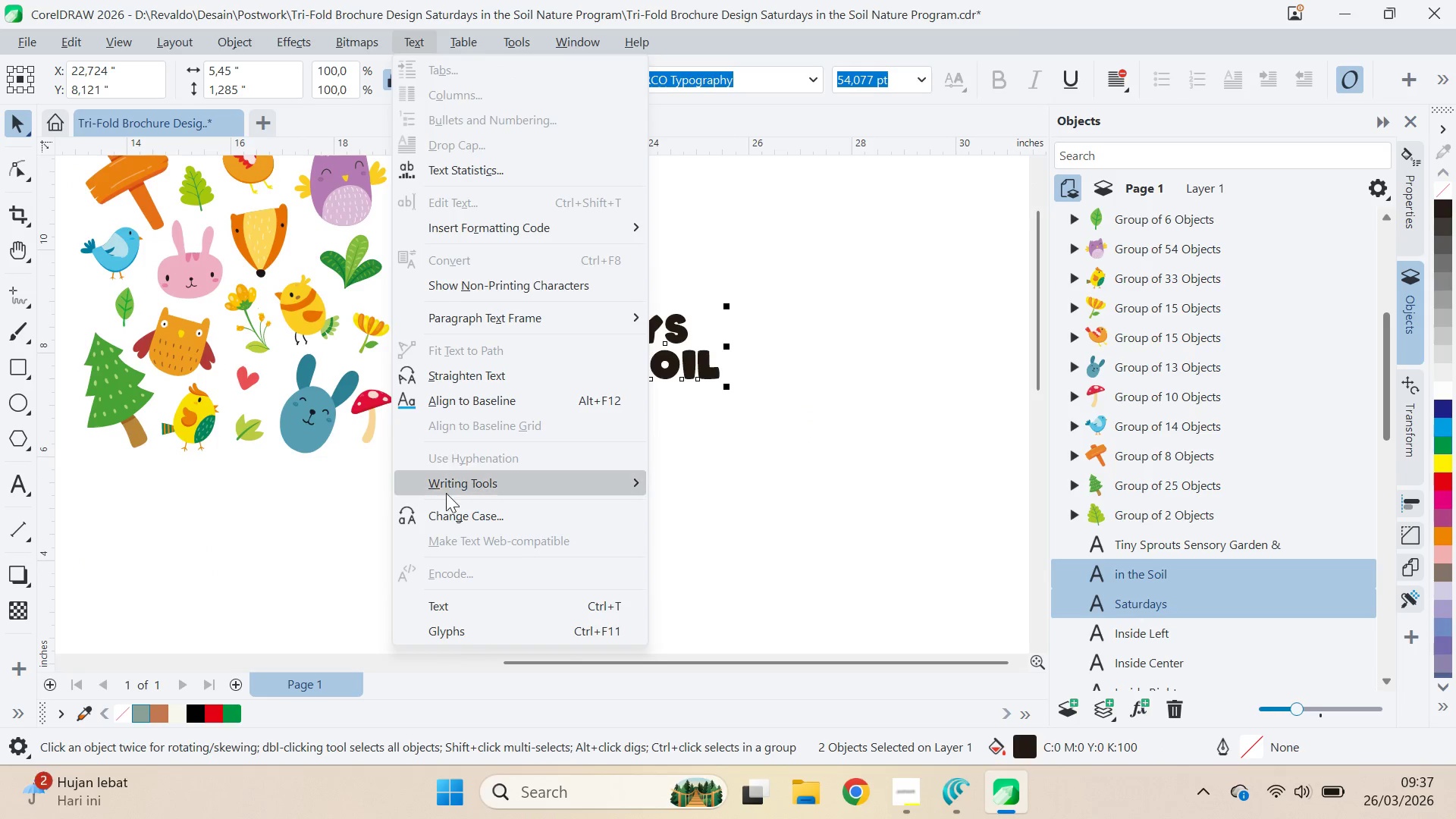 
left_click([454, 519])
 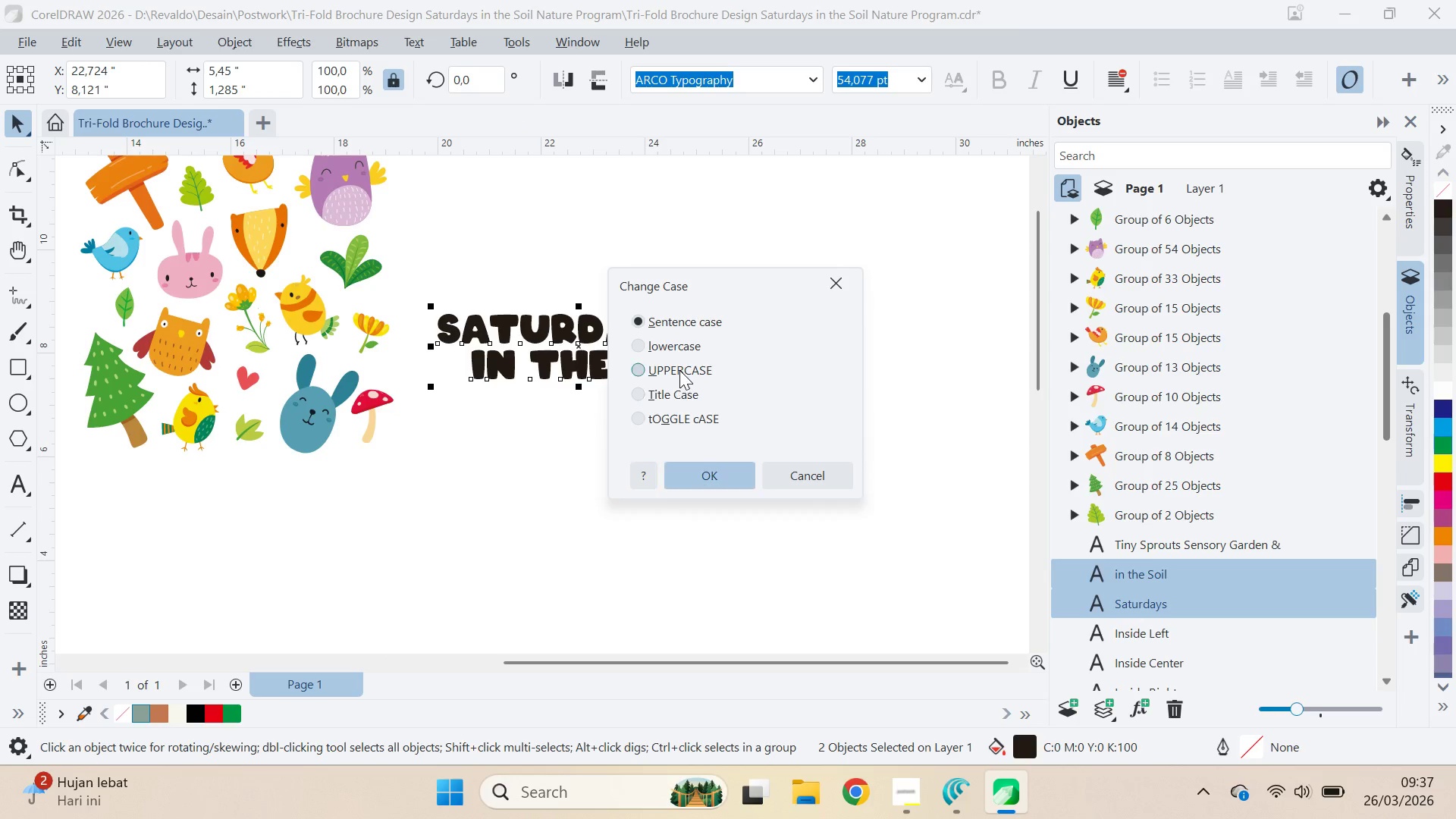 
double_click([695, 465])
 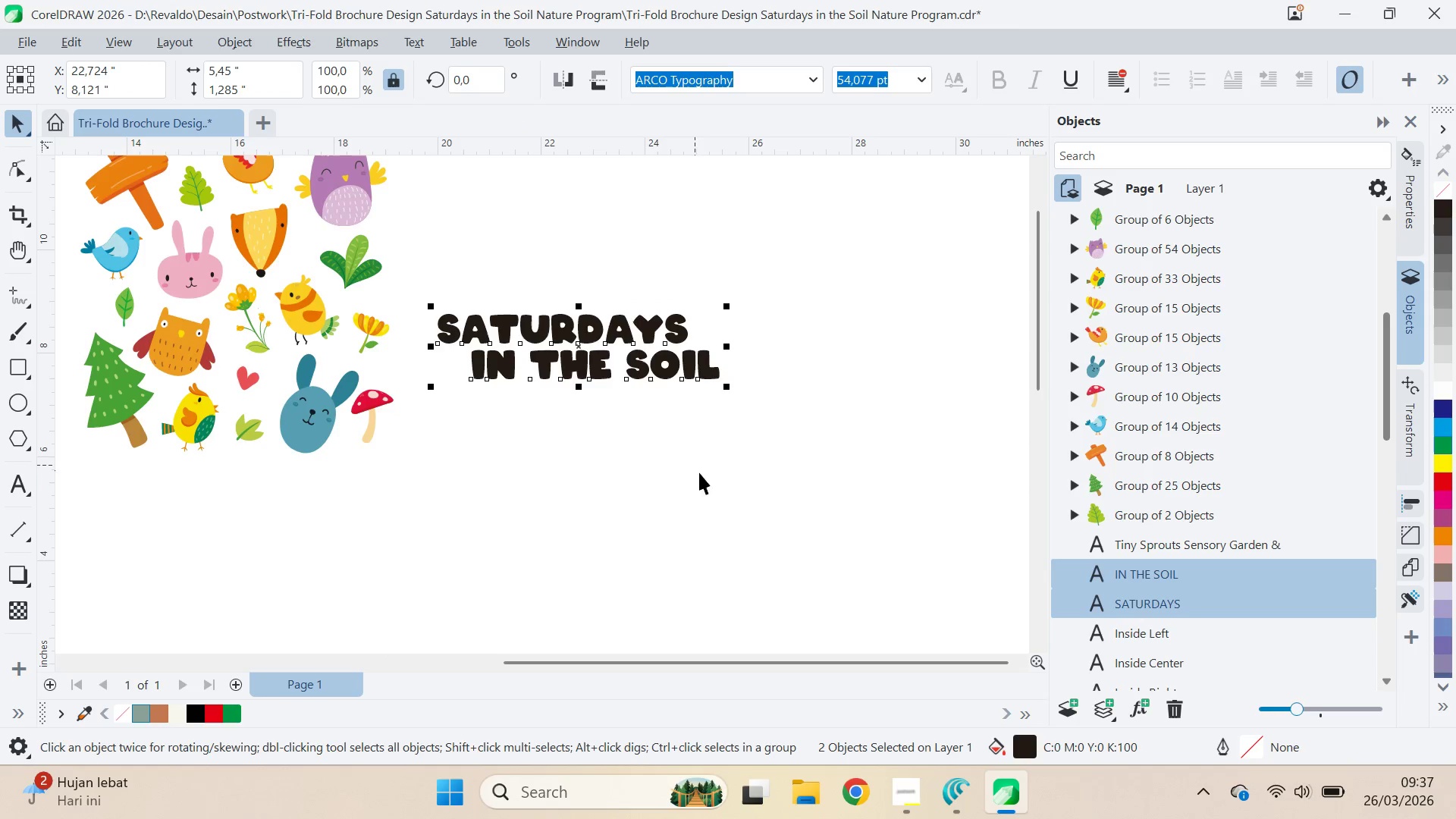 
left_click([711, 482])
 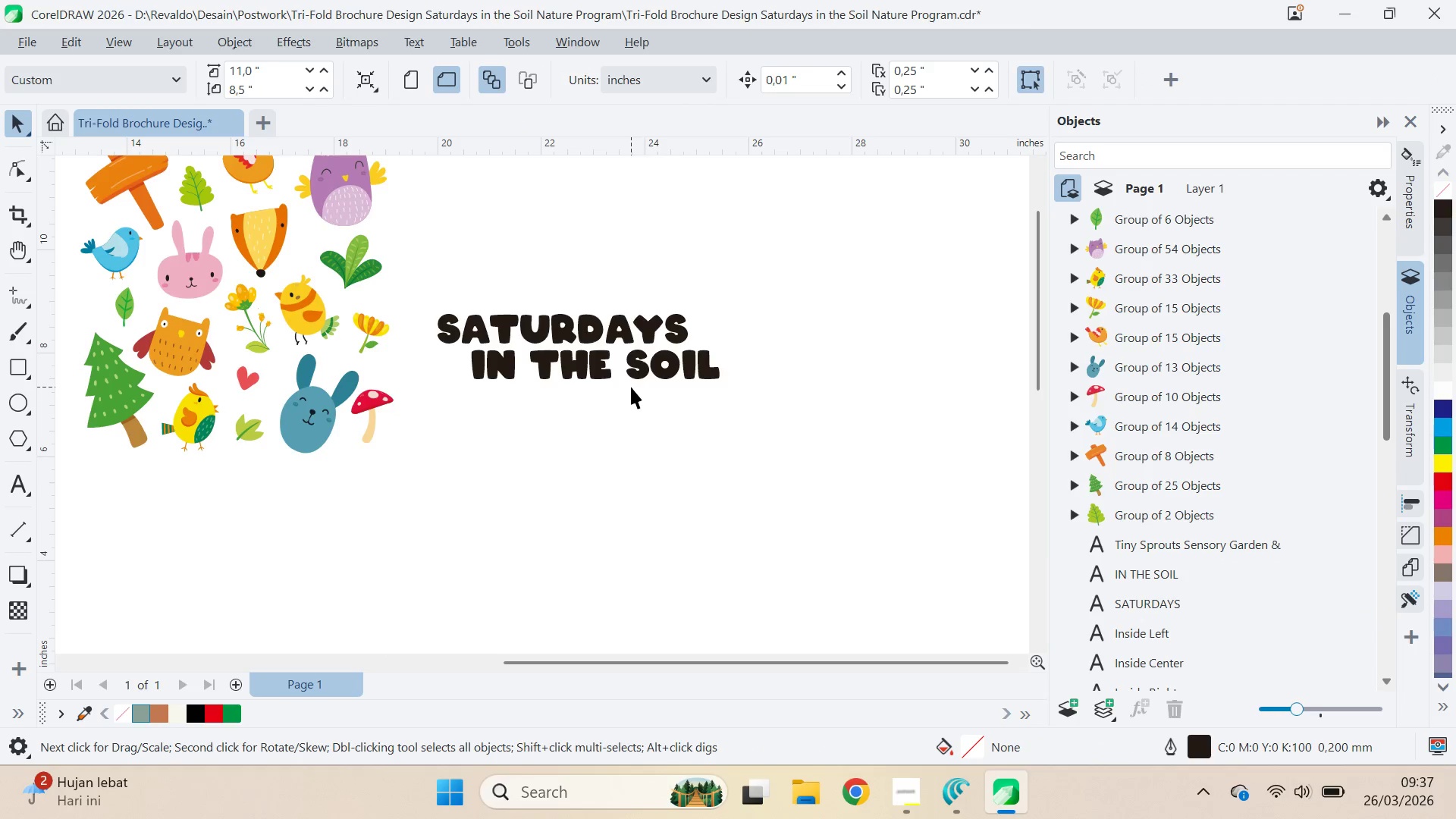 
left_click_drag(start_coordinate=[631, 385], to_coordinate=[636, 380])
 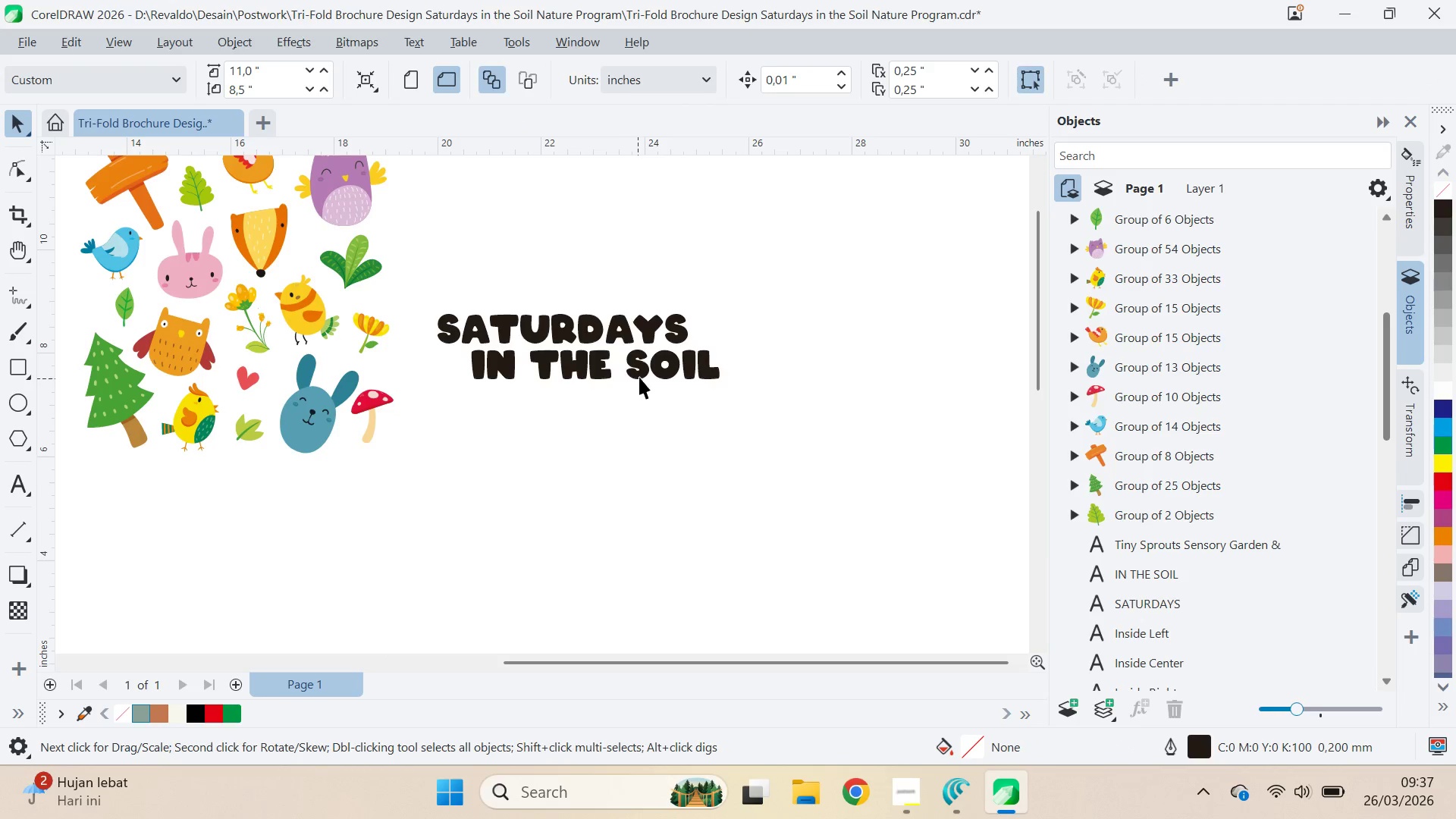 
left_click_drag(start_coordinate=[640, 376], to_coordinate=[641, 384])
 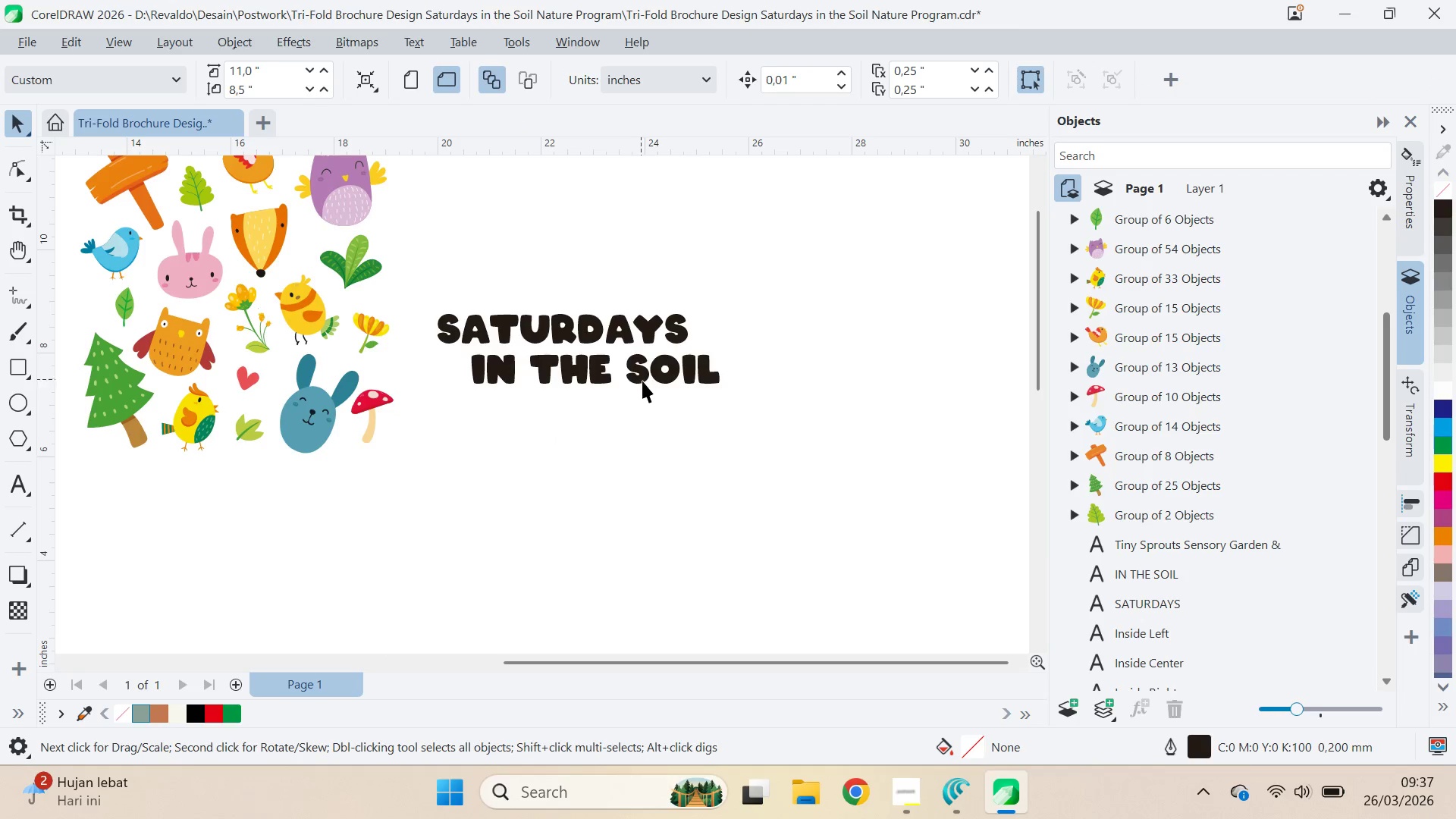 
hold_key(key=ShiftLeft, duration=0.56)
 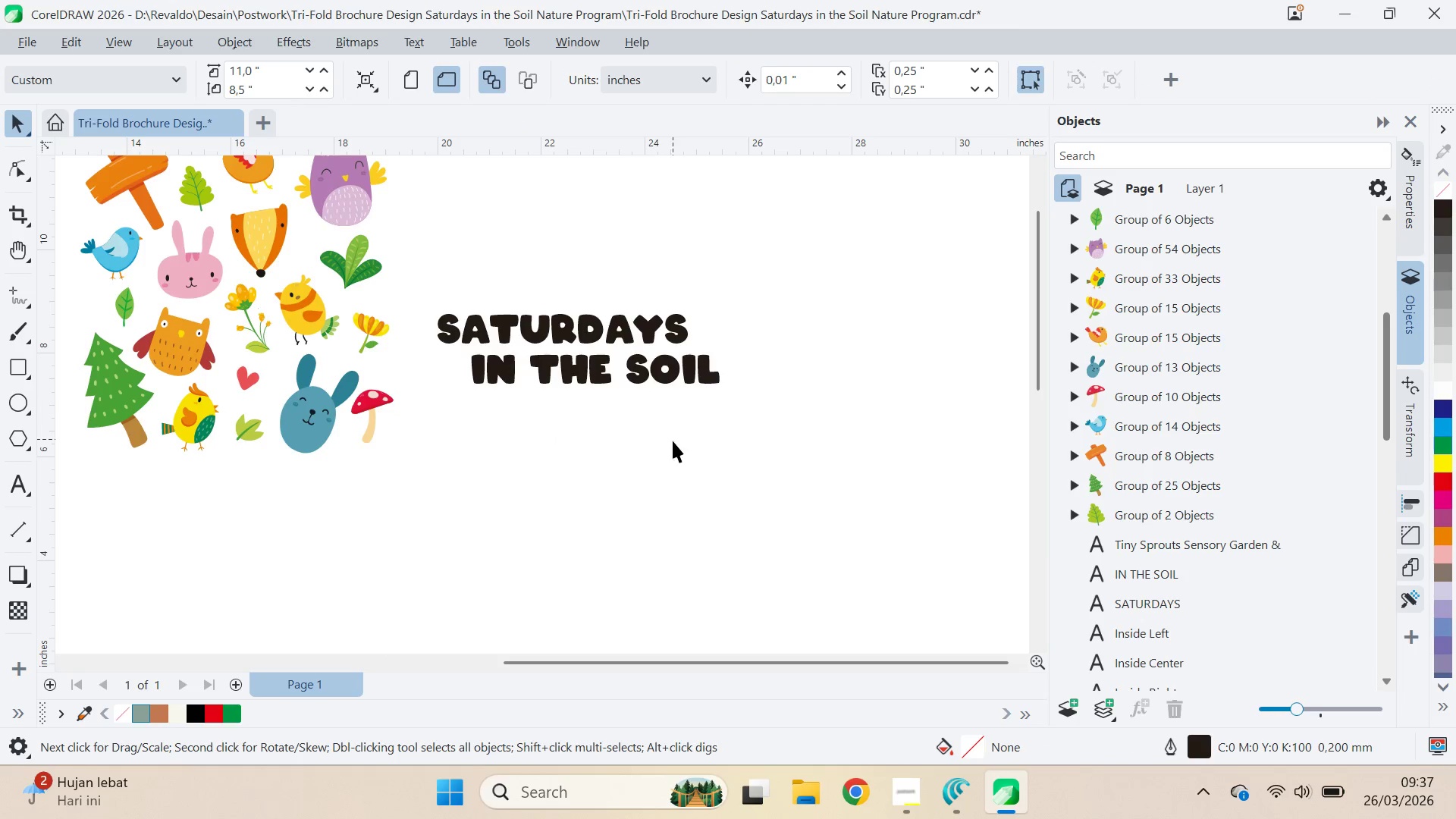 
left_click([673, 442])
 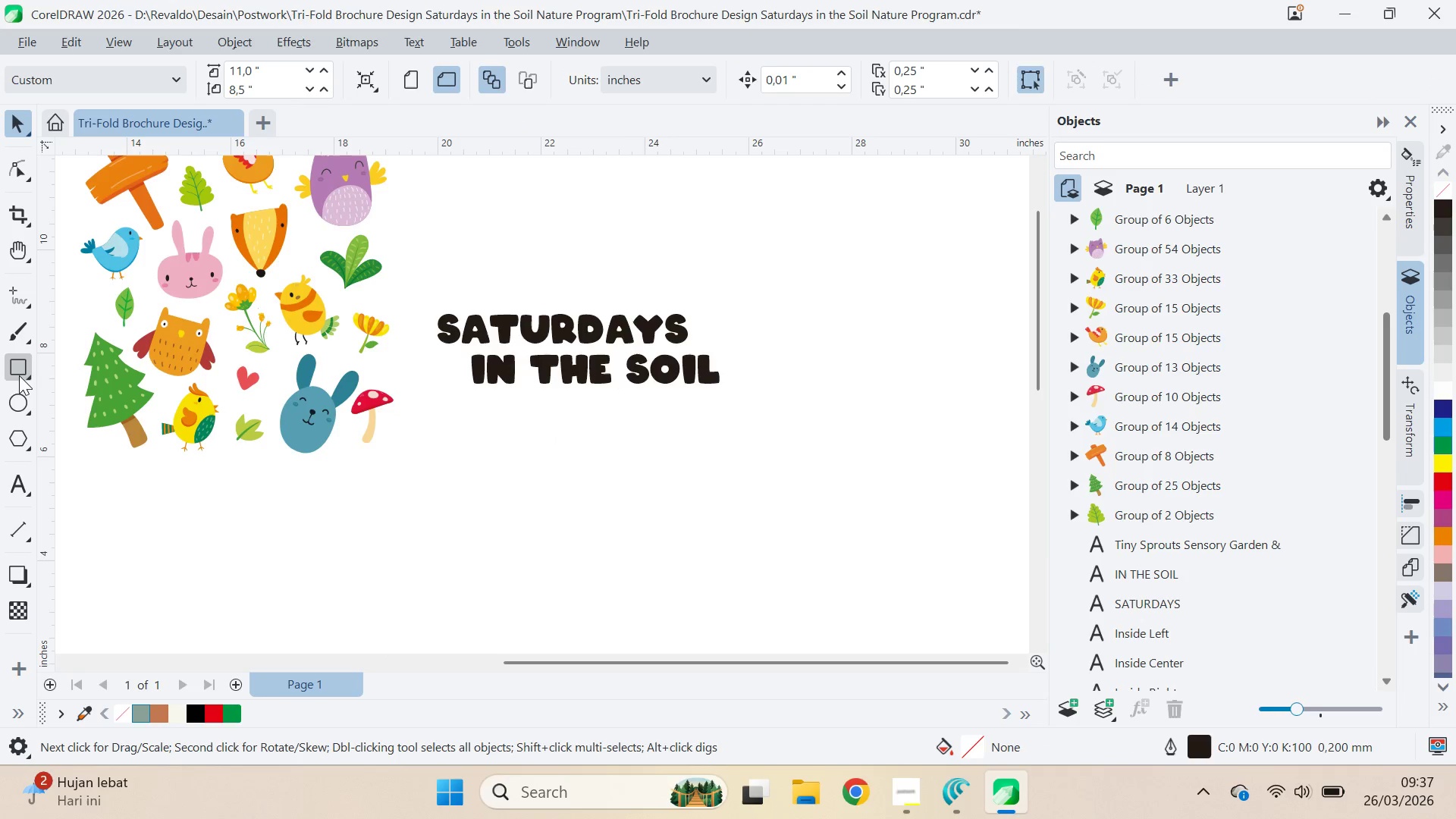 
left_click([22, 397])
 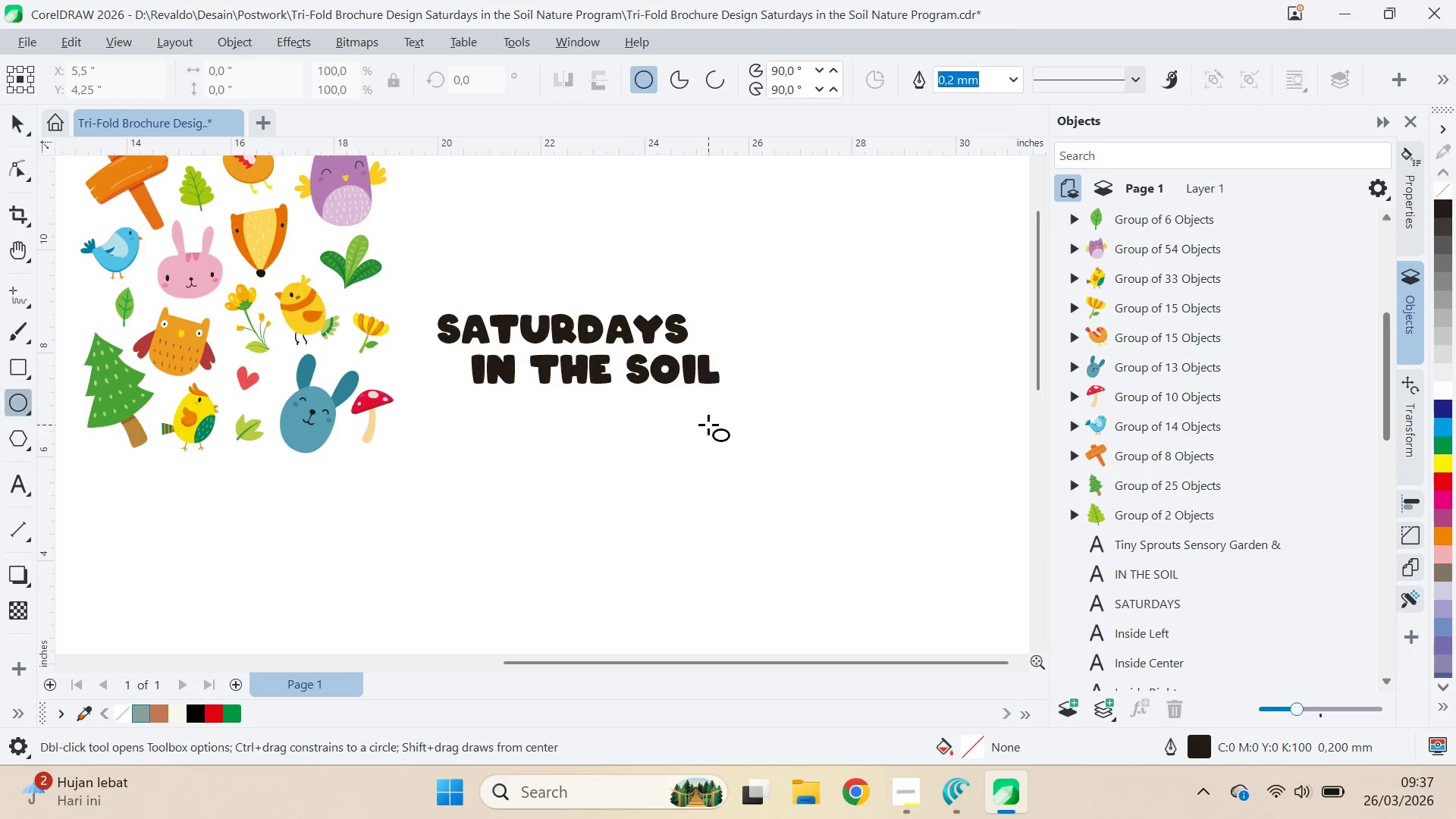 
hold_key(key=ControlLeft, duration=0.39)
left_click_drag(start_coordinate=[467, 405], to_coordinate=[723, 519])
 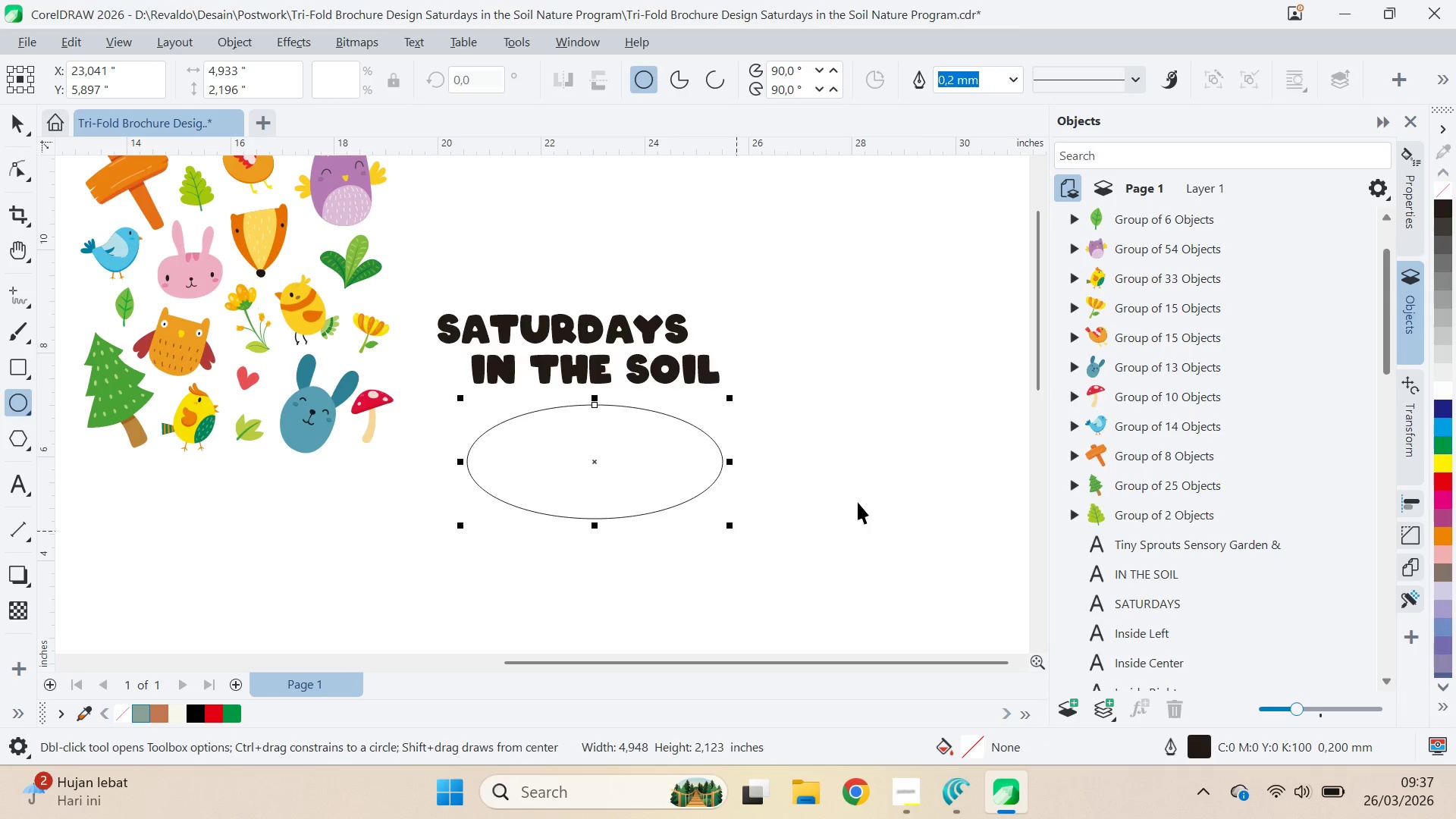 
key(V)
 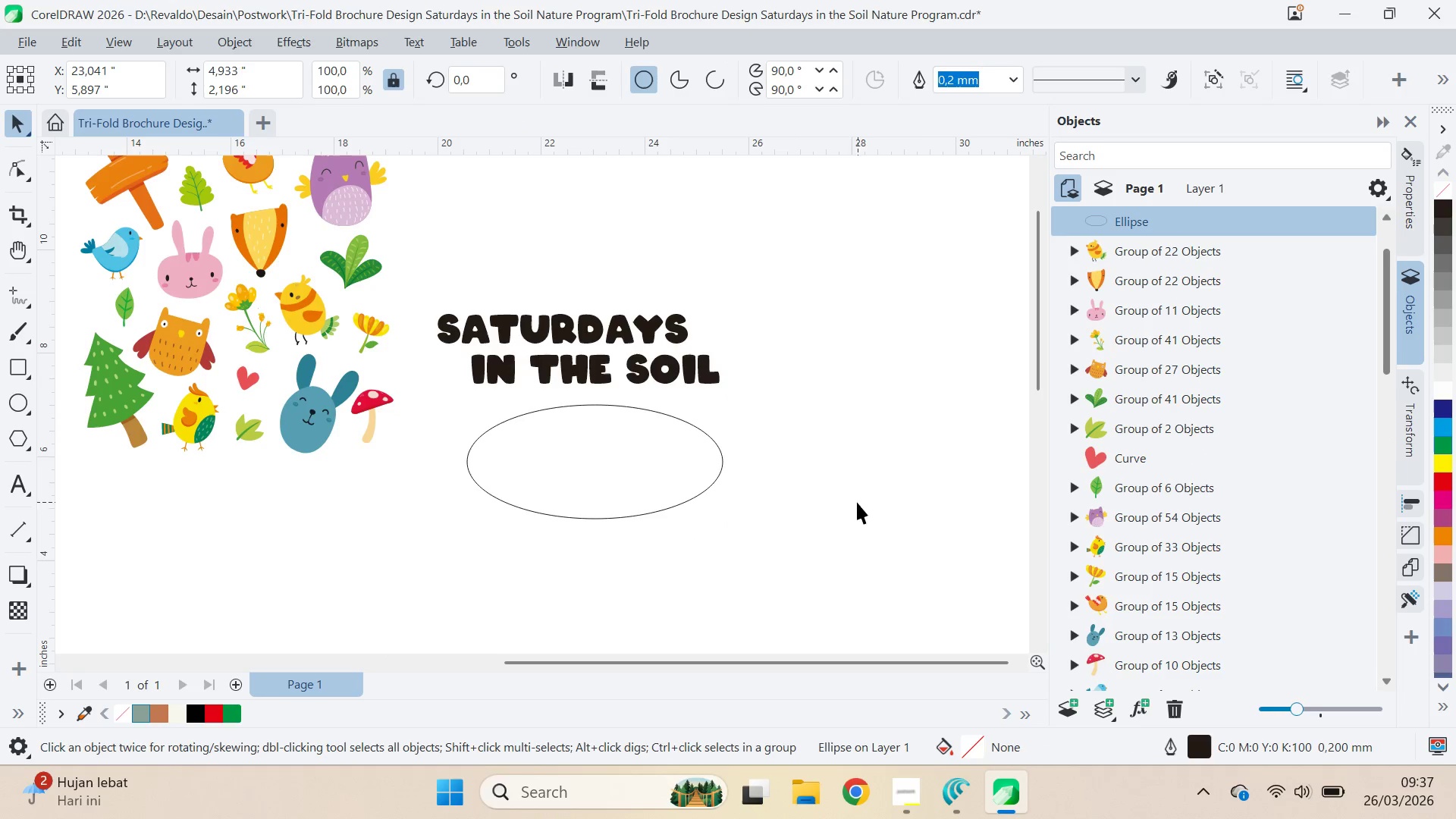 
left_click_drag(start_coordinate=[858, 502], to_coordinate=[814, 487])
 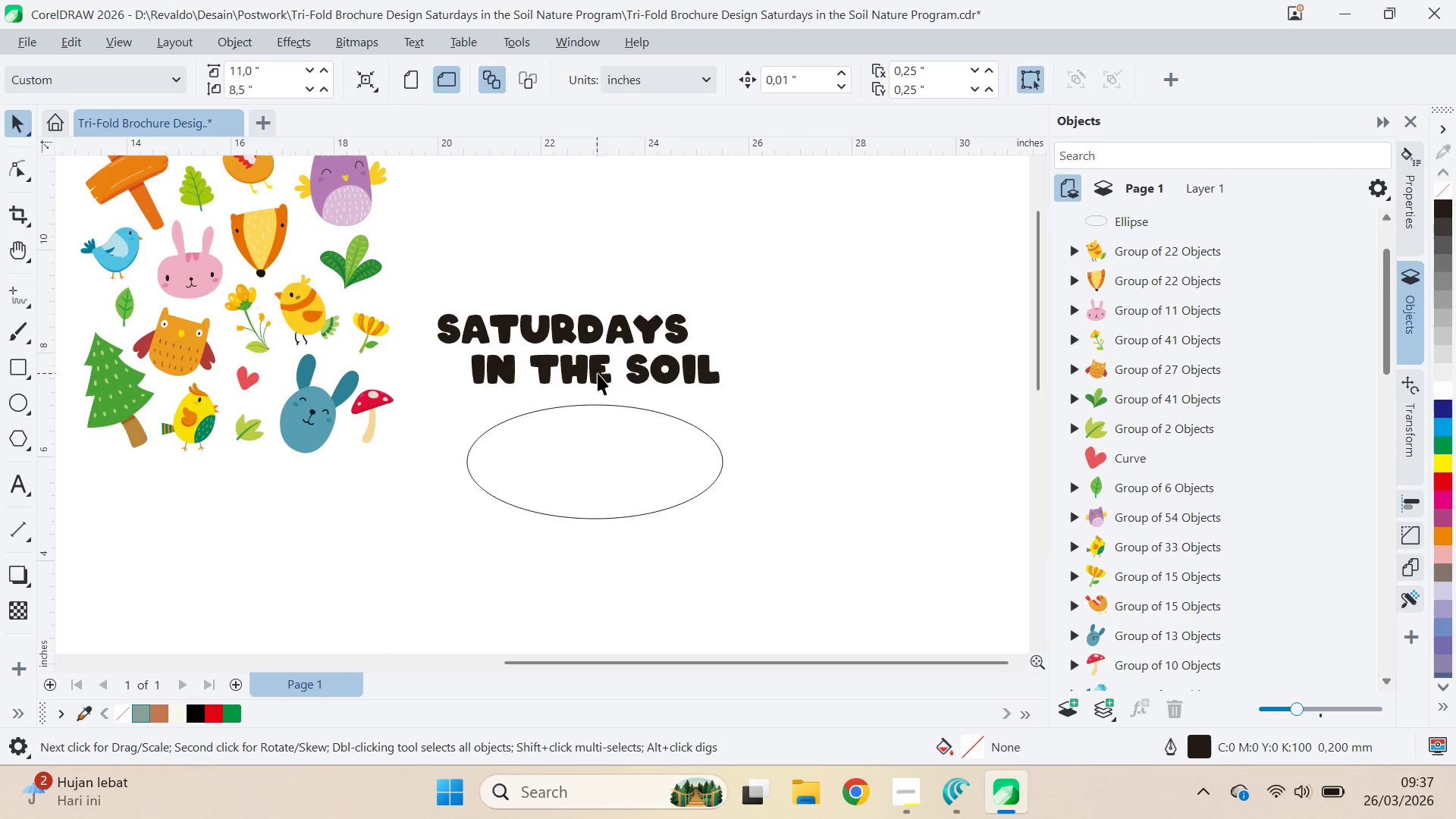 
left_click_drag(start_coordinate=[598, 373], to_coordinate=[608, 368])
 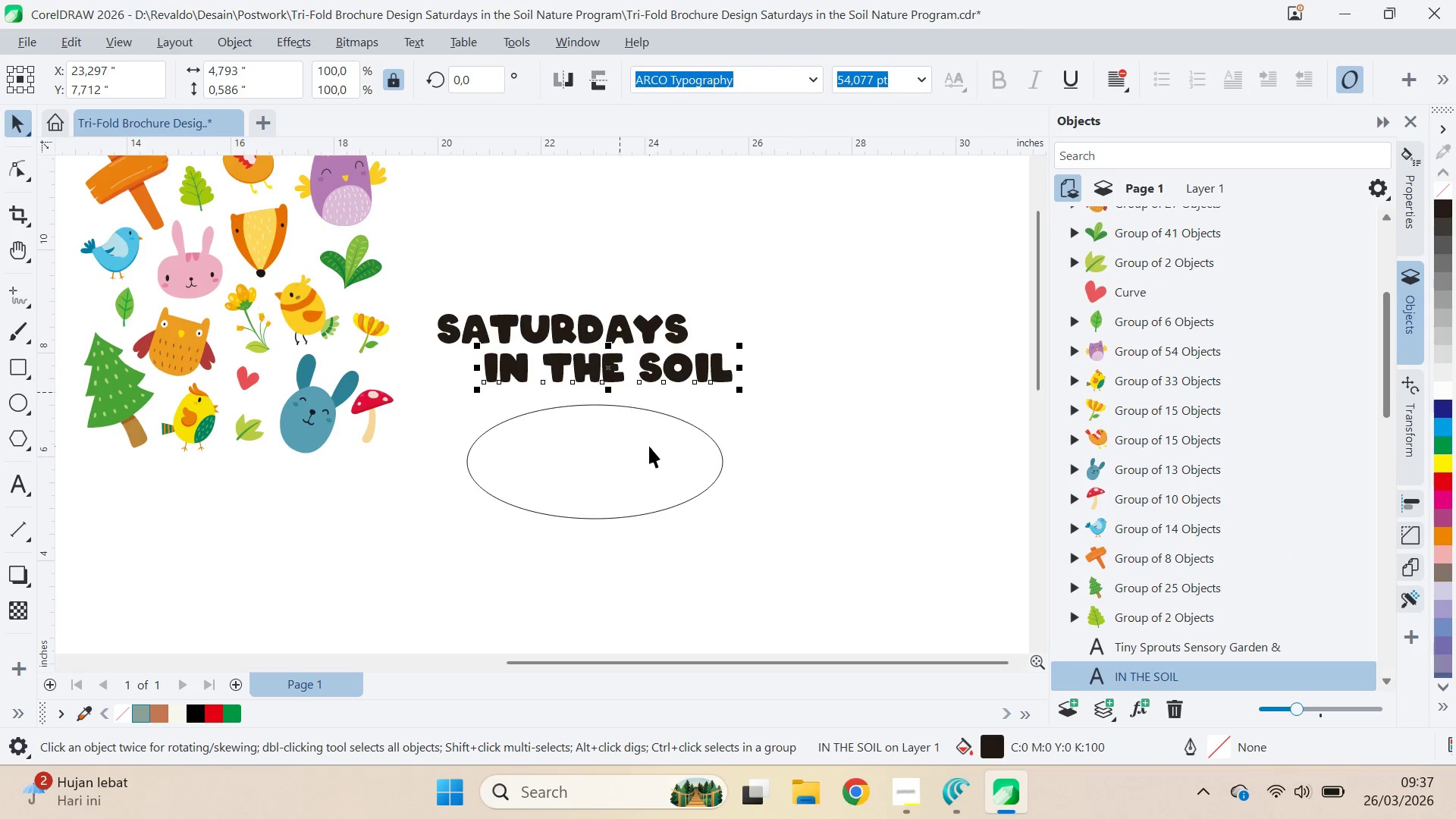 
left_click_drag(start_coordinate=[649, 446], to_coordinate=[656, 442])
 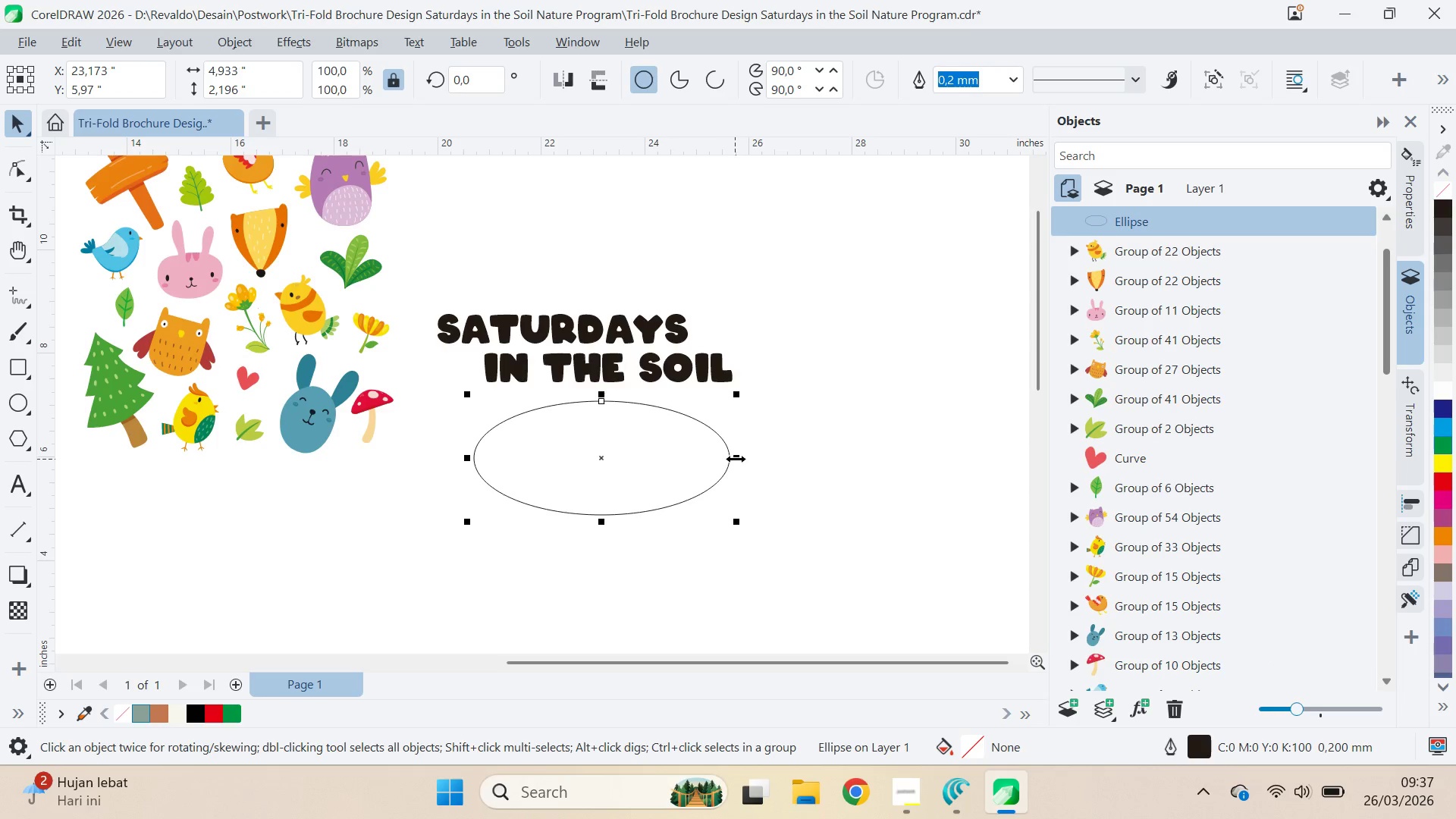 
left_click_drag(start_coordinate=[736, 459], to_coordinate=[766, 457])
 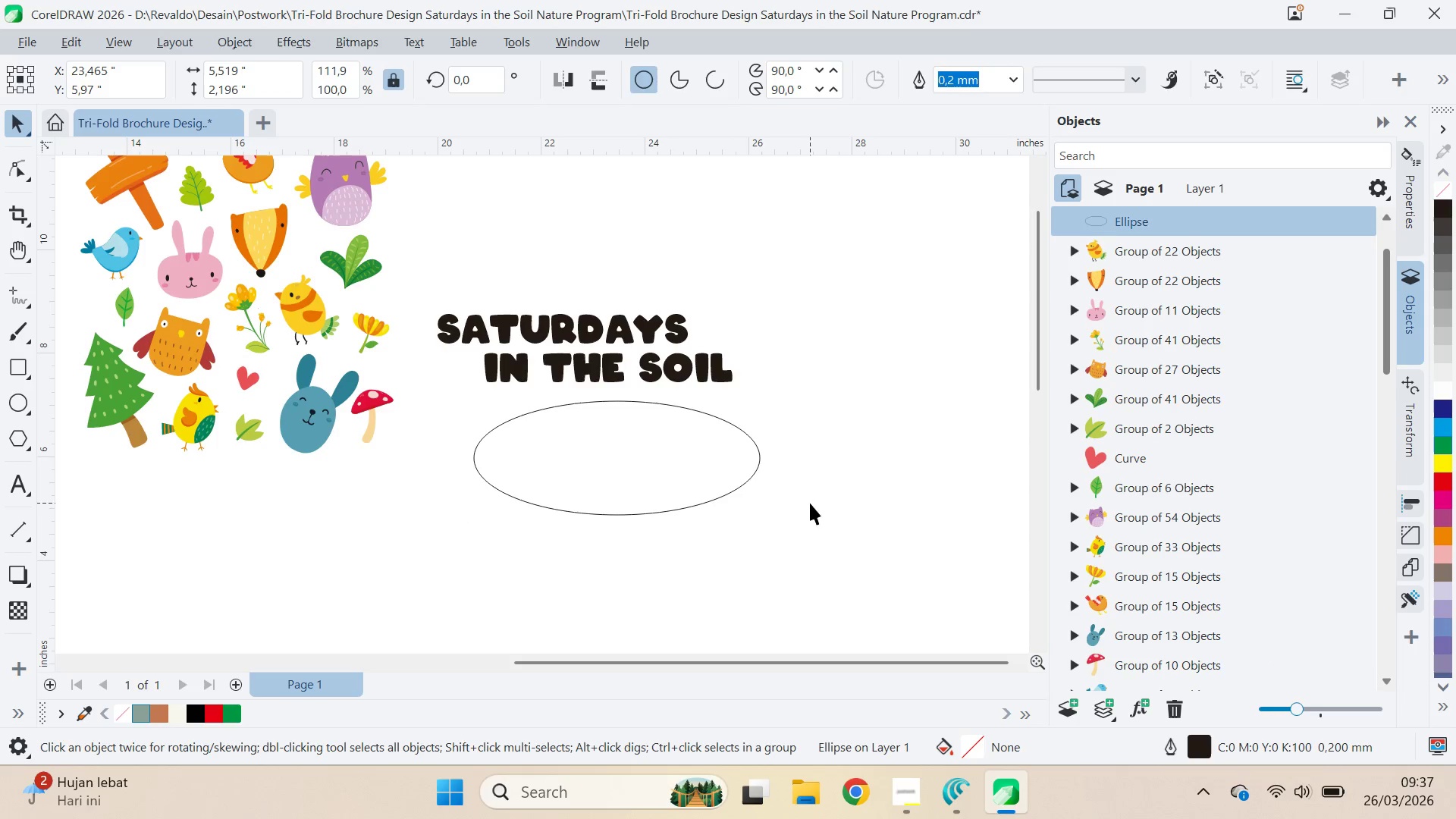 
left_click_drag(start_coordinate=[810, 503], to_coordinate=[793, 502])
 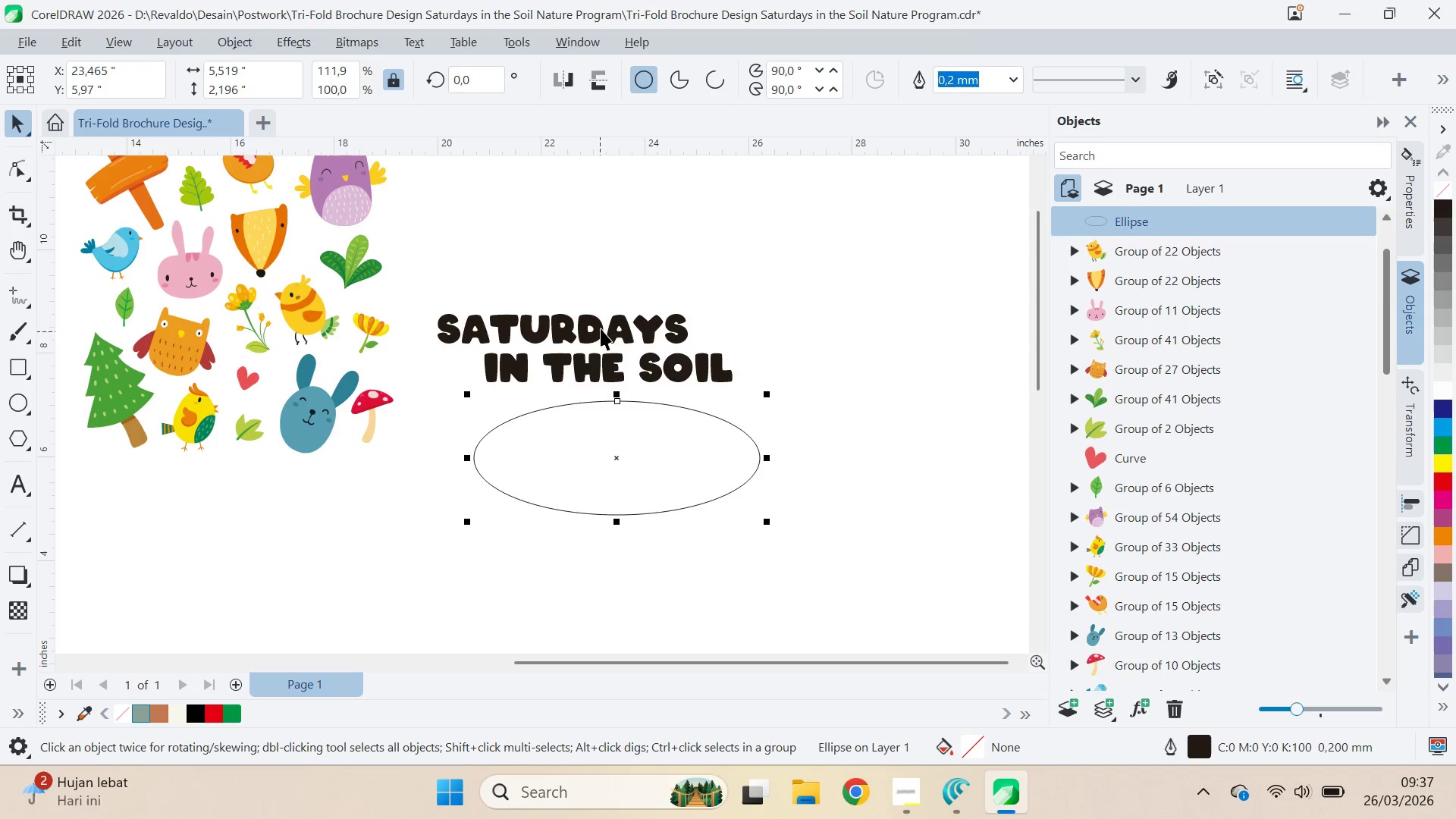 
left_click([601, 321])
 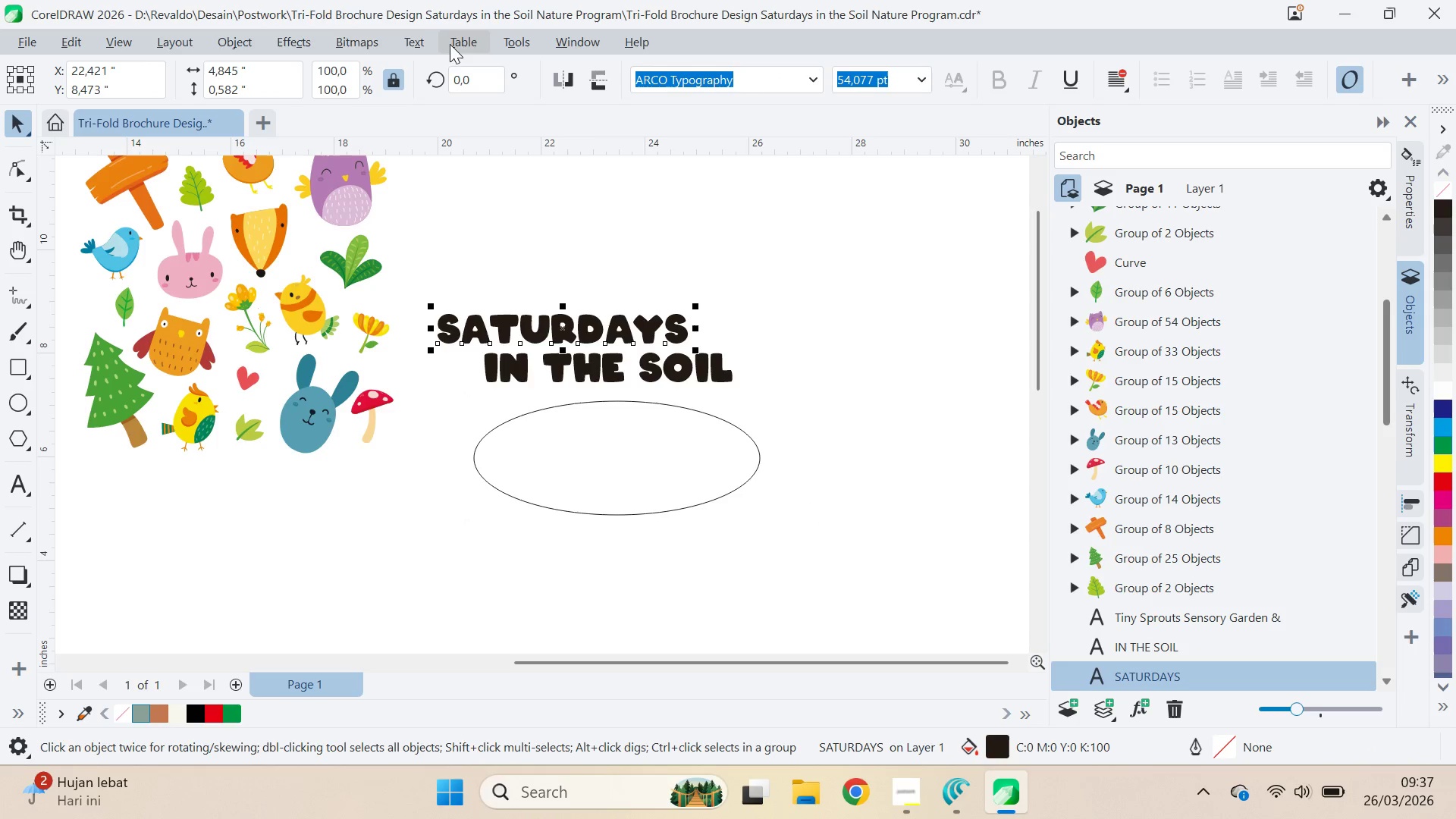 
left_click([422, 41])
 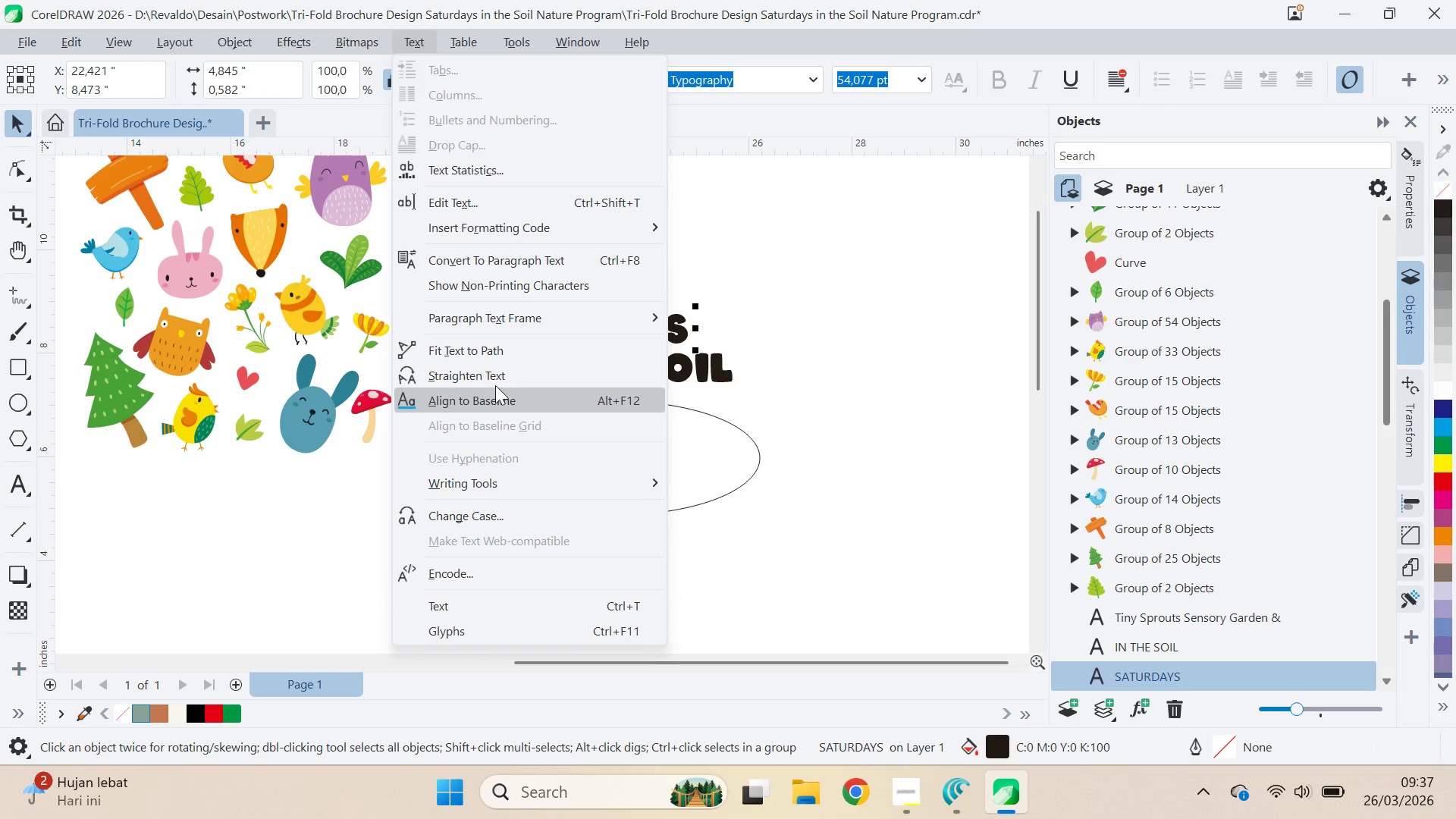 
left_click_drag(start_coordinate=[495, 369], to_coordinate=[496, 351])
 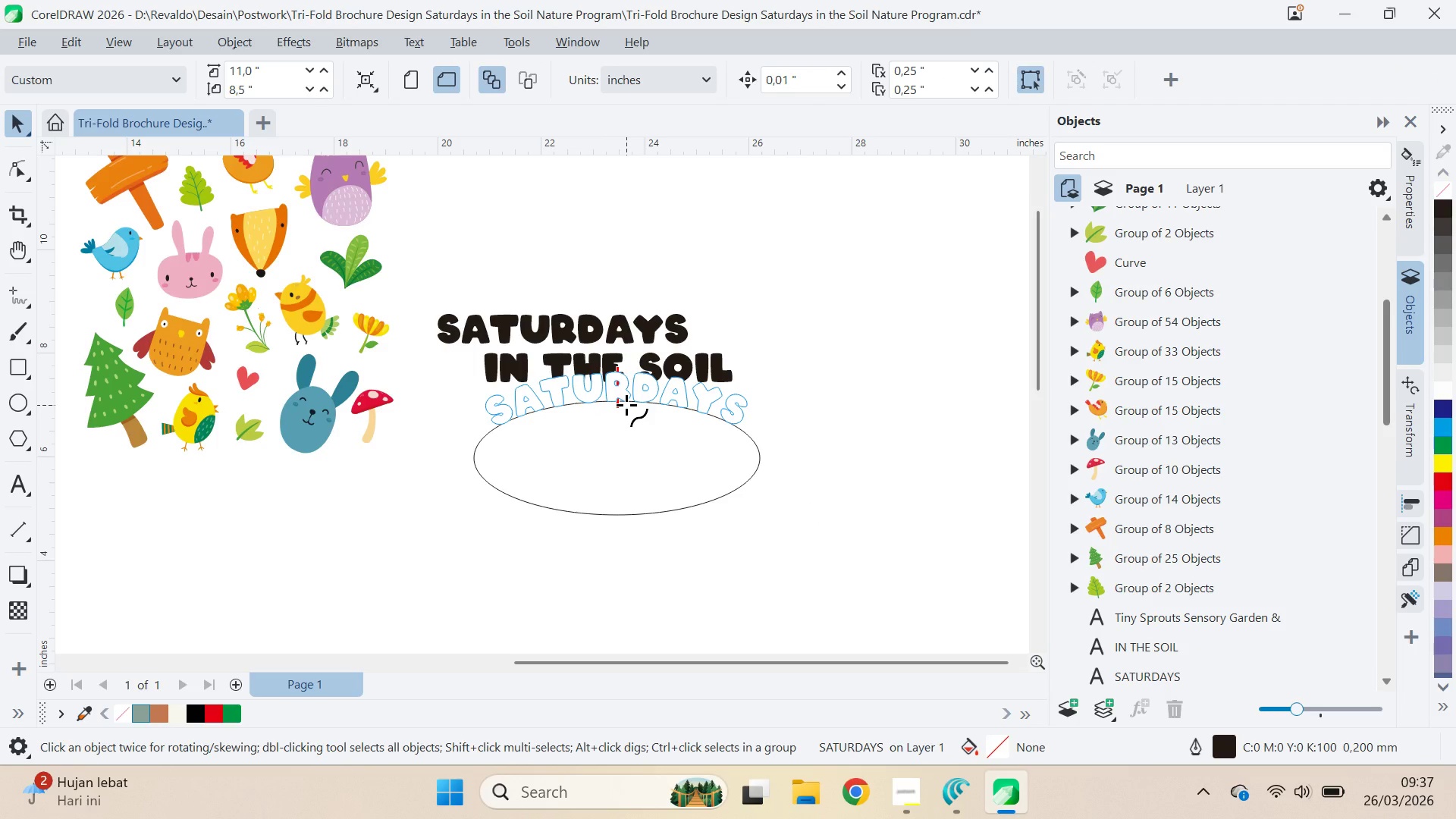 
left_click([626, 405])
 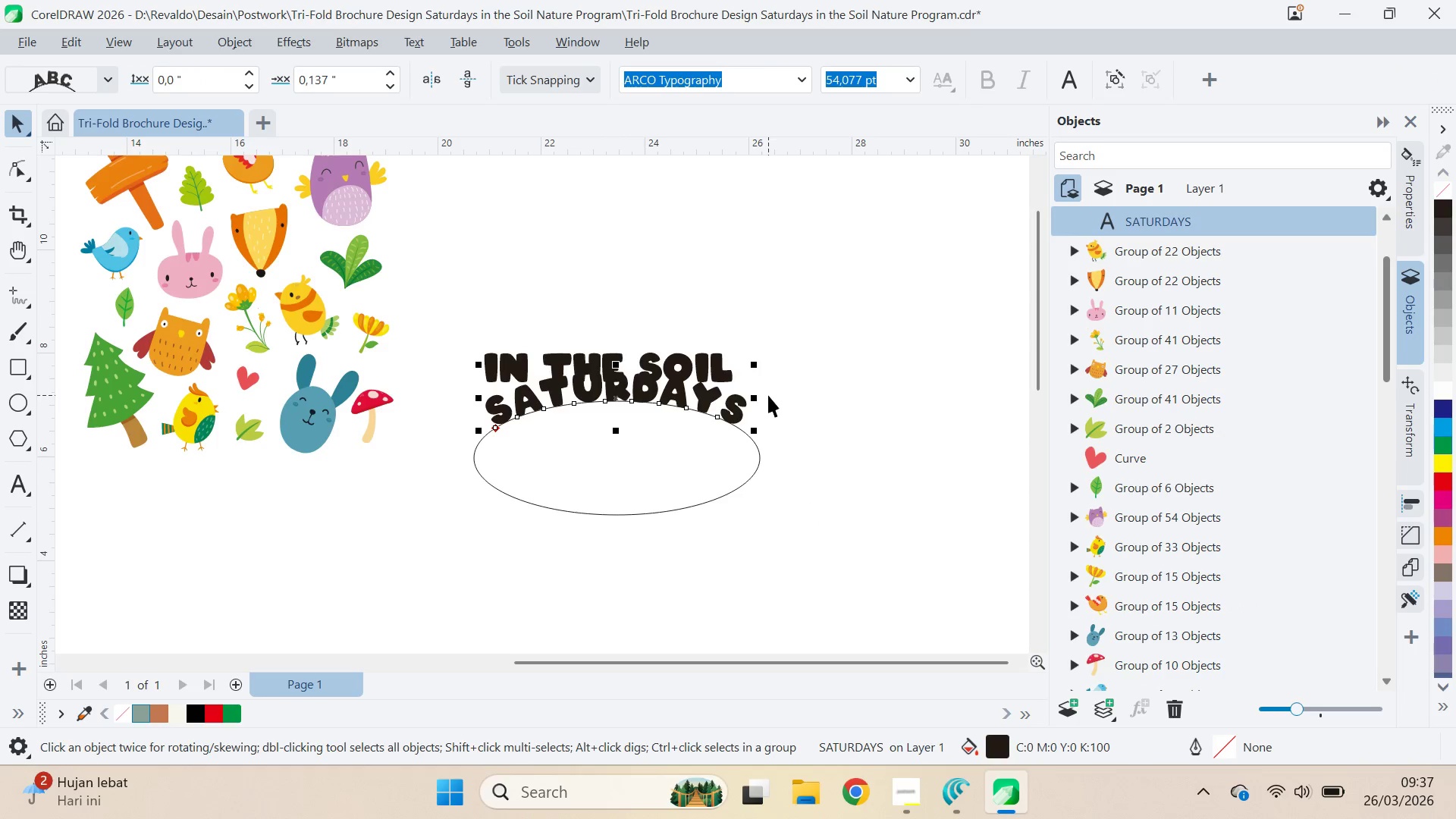 
key(Control+K)
 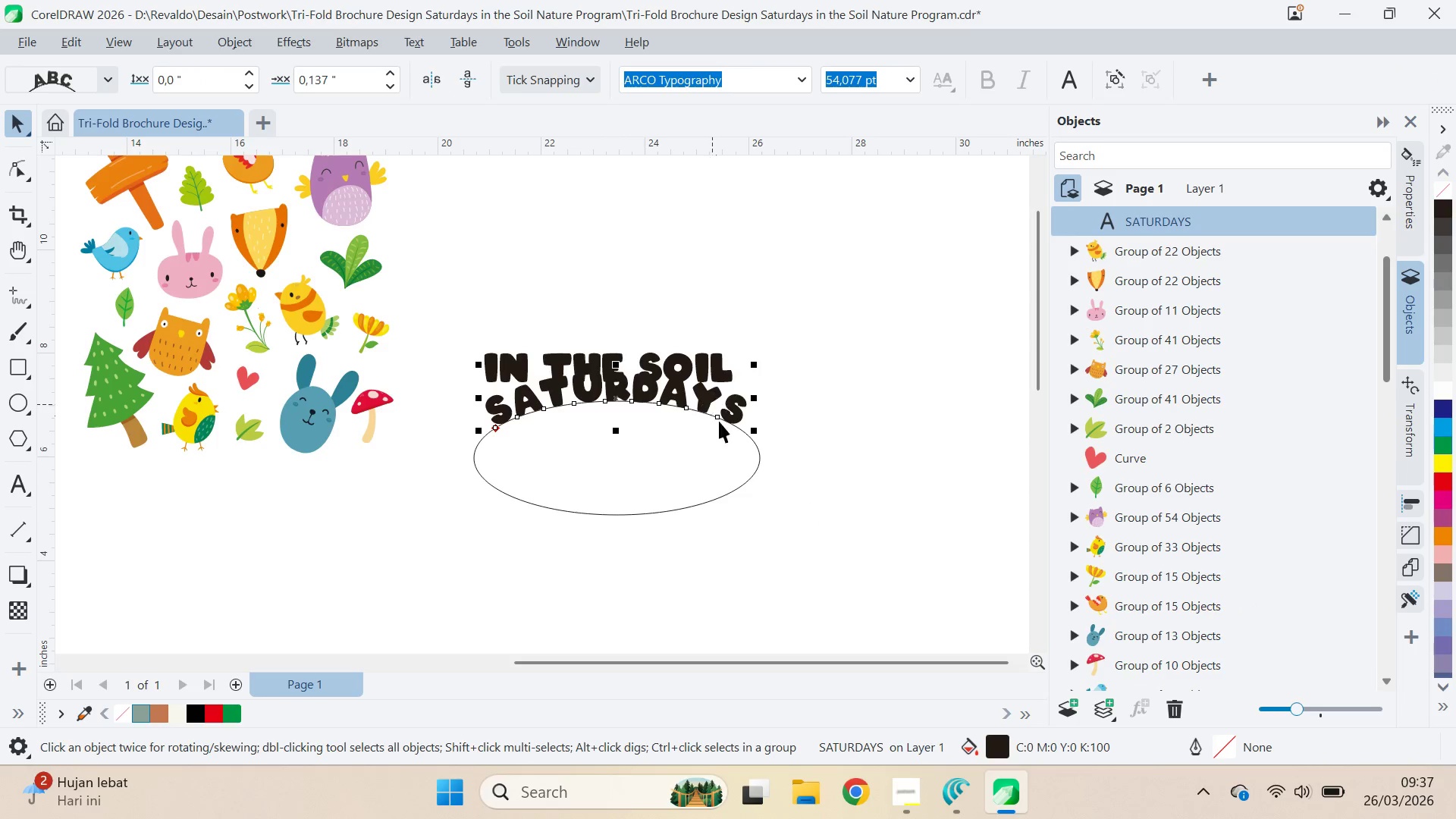 
hold_key(key=ControlLeft, duration=0.34)
left_click([747, 469])
 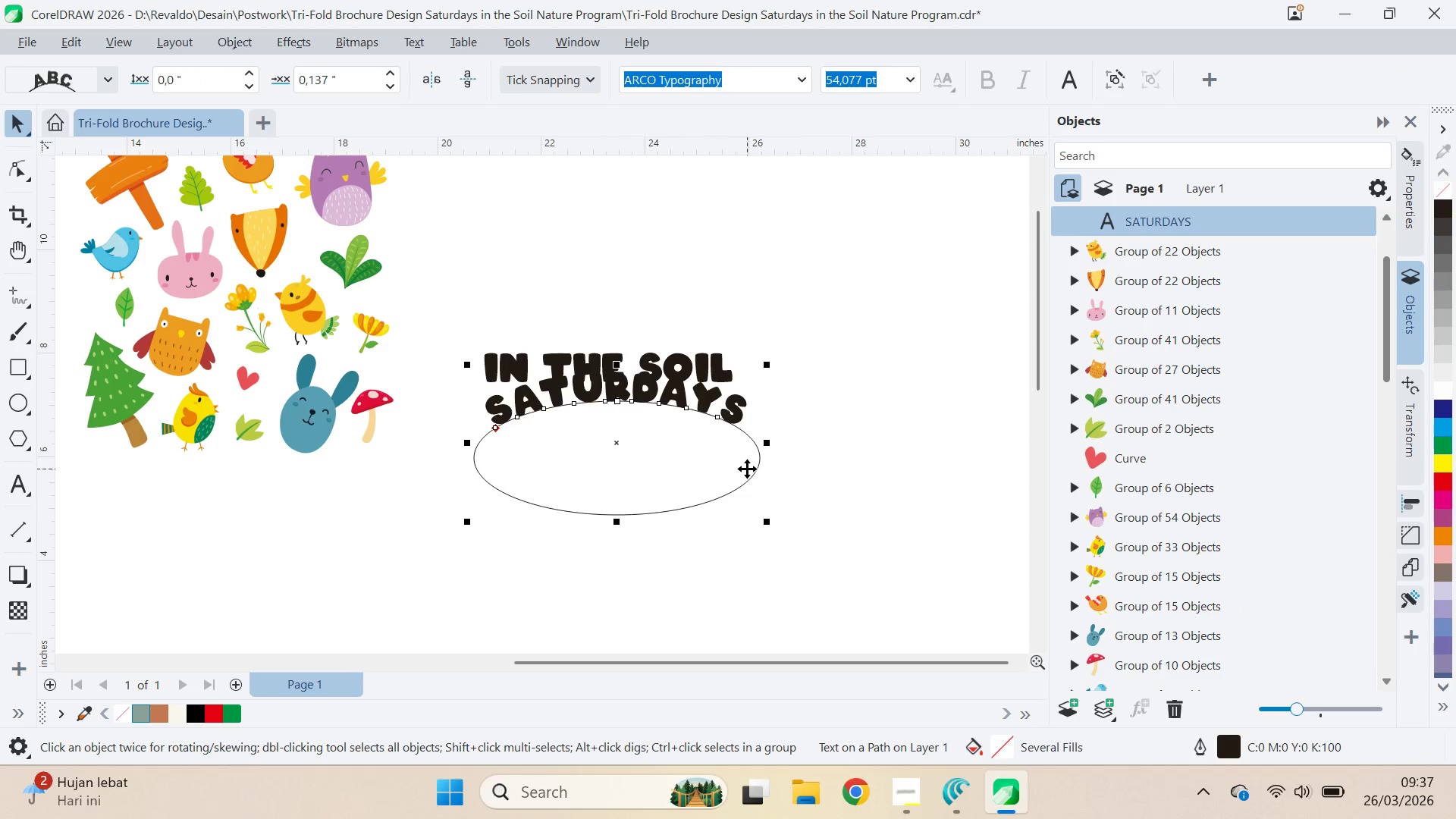 
key(Control+K)
 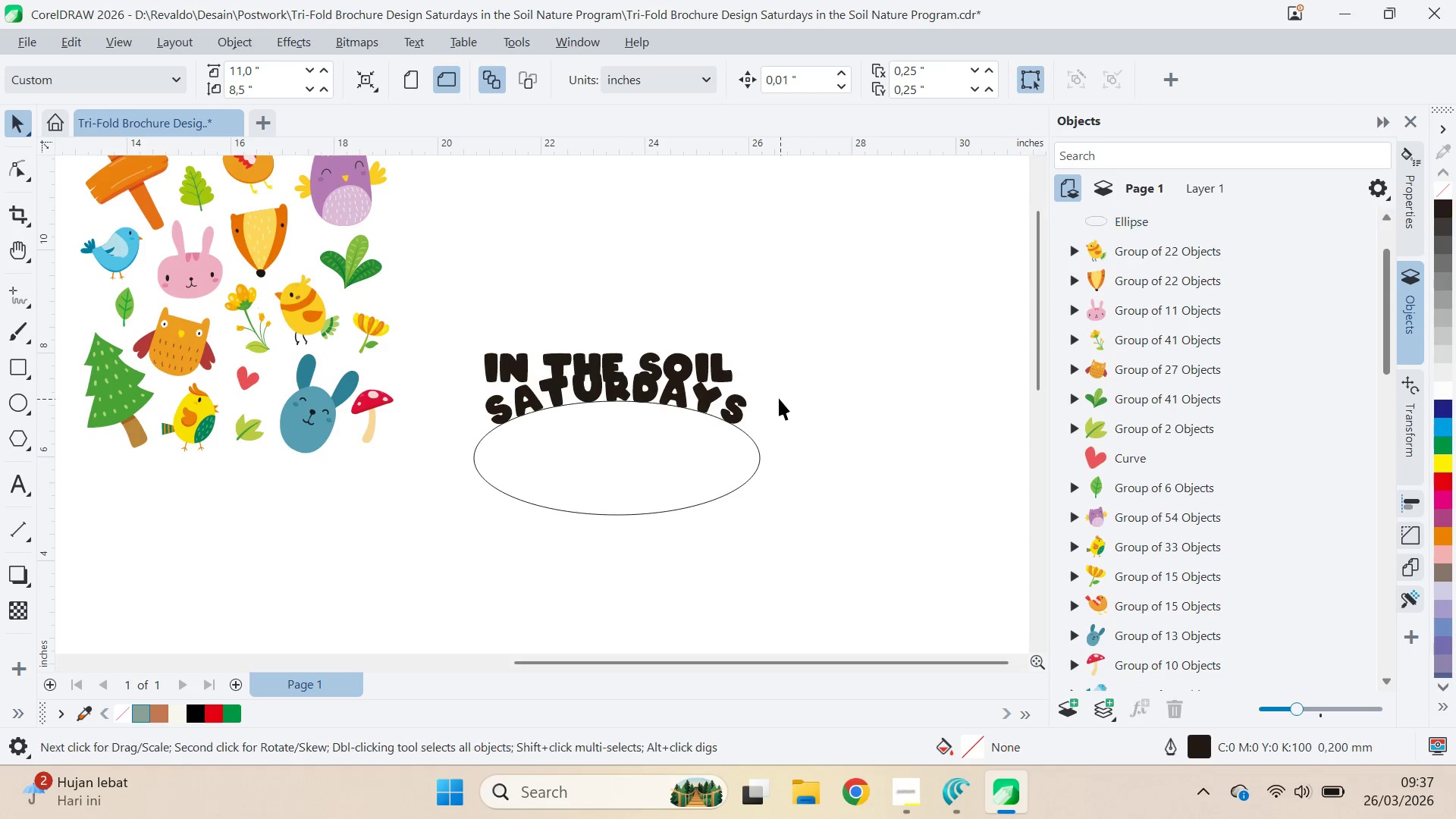 
left_click_drag(start_coordinate=[744, 396], to_coordinate=[756, 290])
 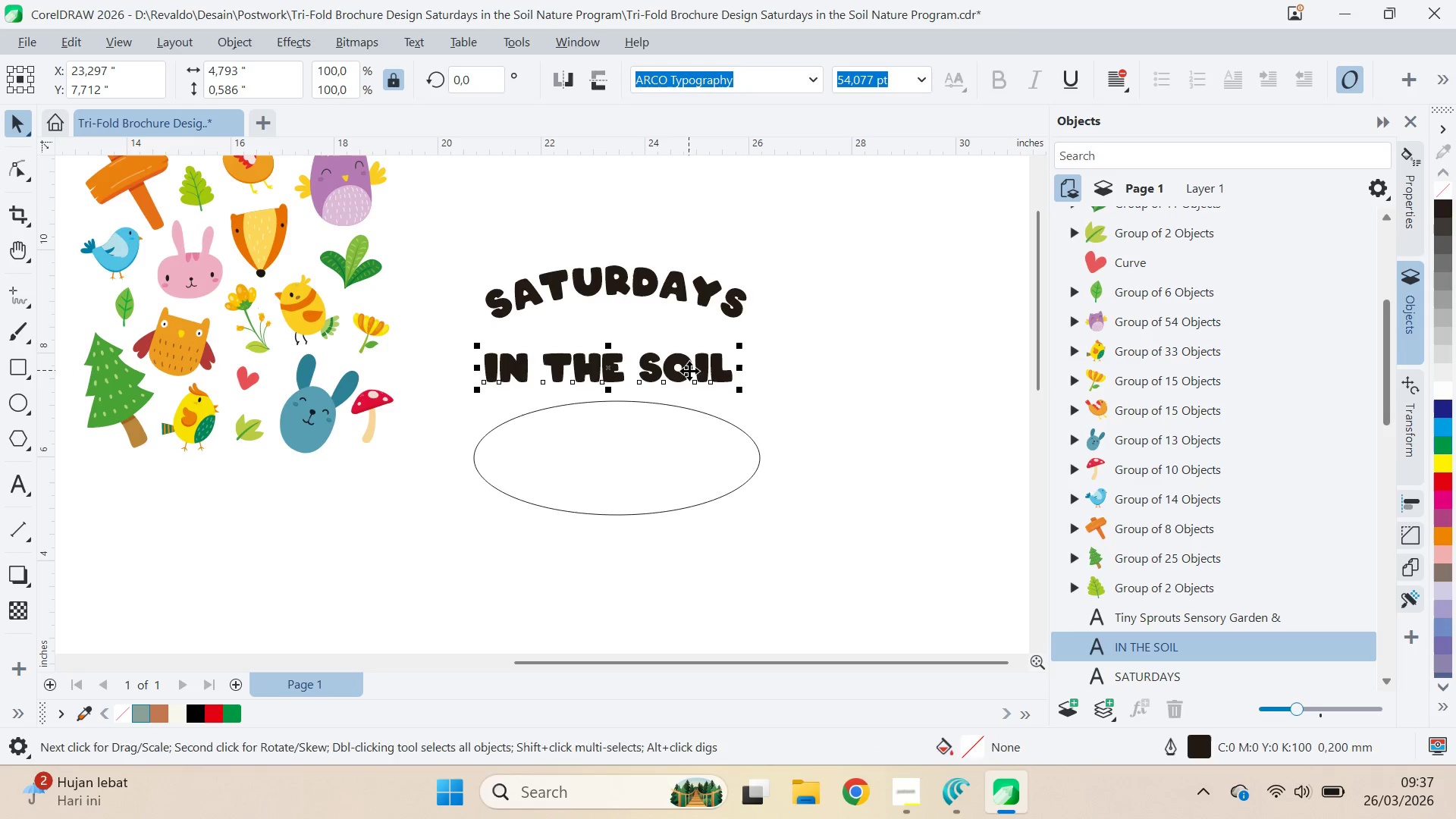 
hold_key(key=ShiftLeft, duration=0.58)
 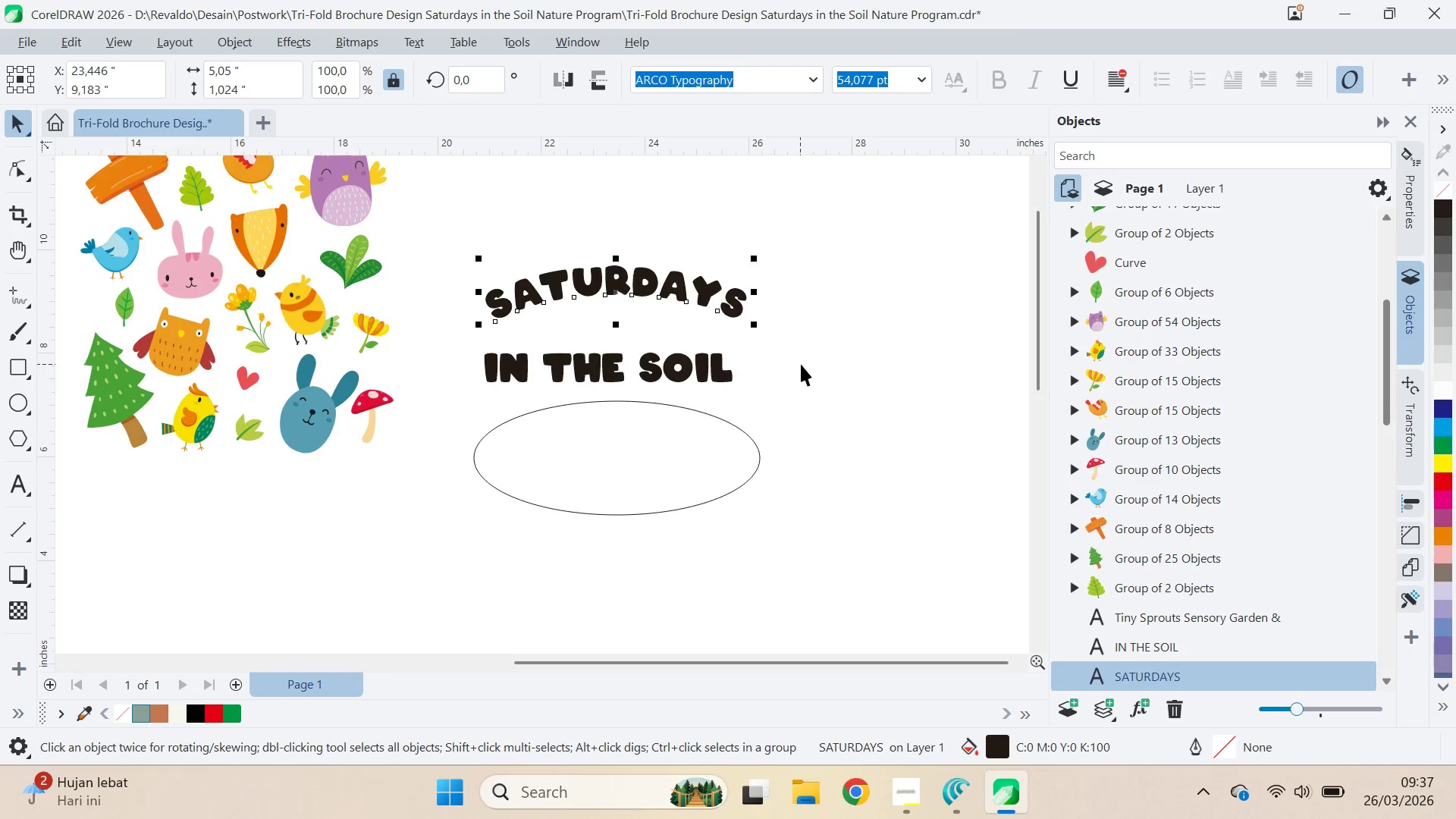 
left_click_drag(start_coordinate=[801, 364], to_coordinate=[772, 363])
 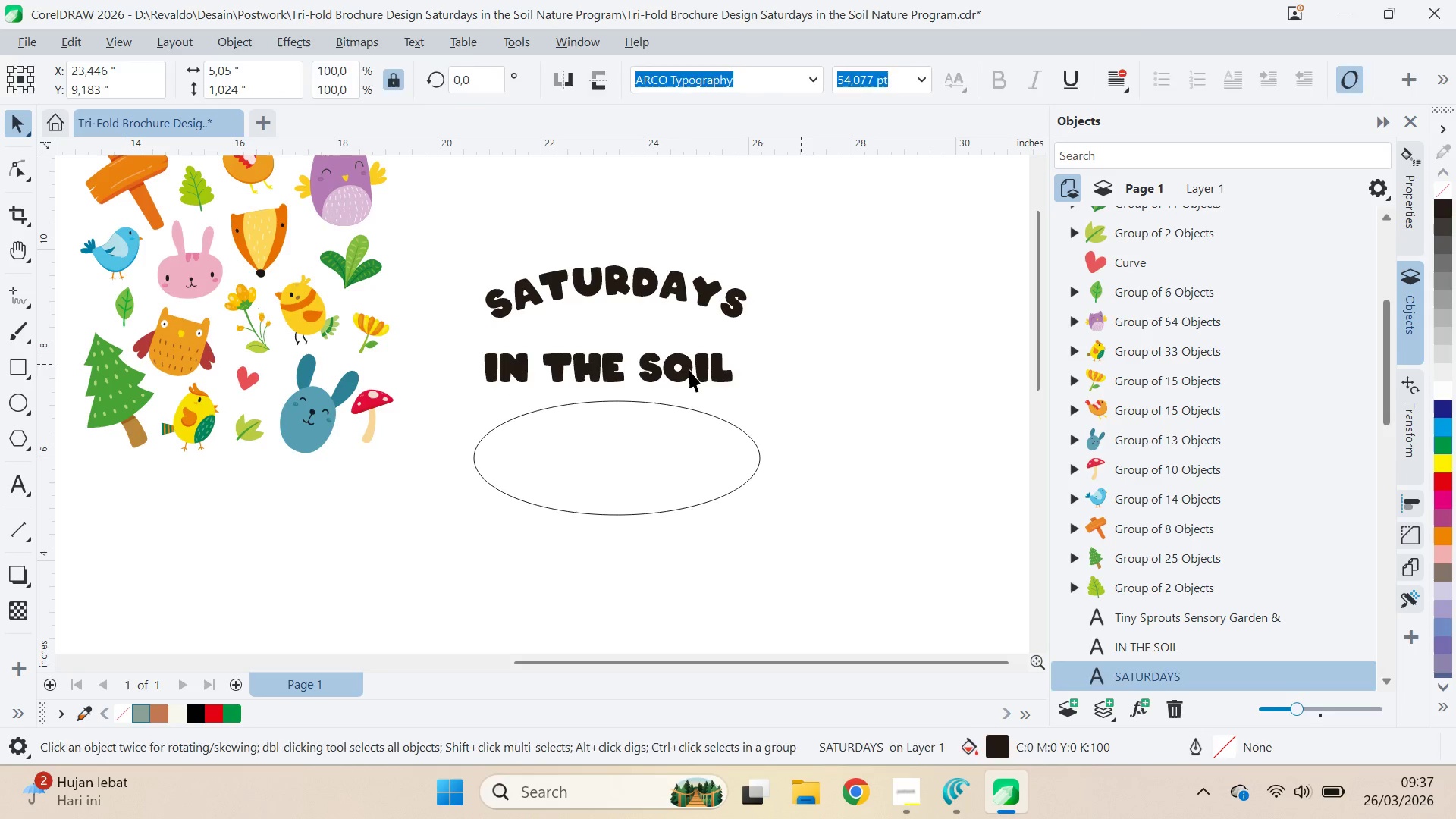 
double_click([689, 370])
 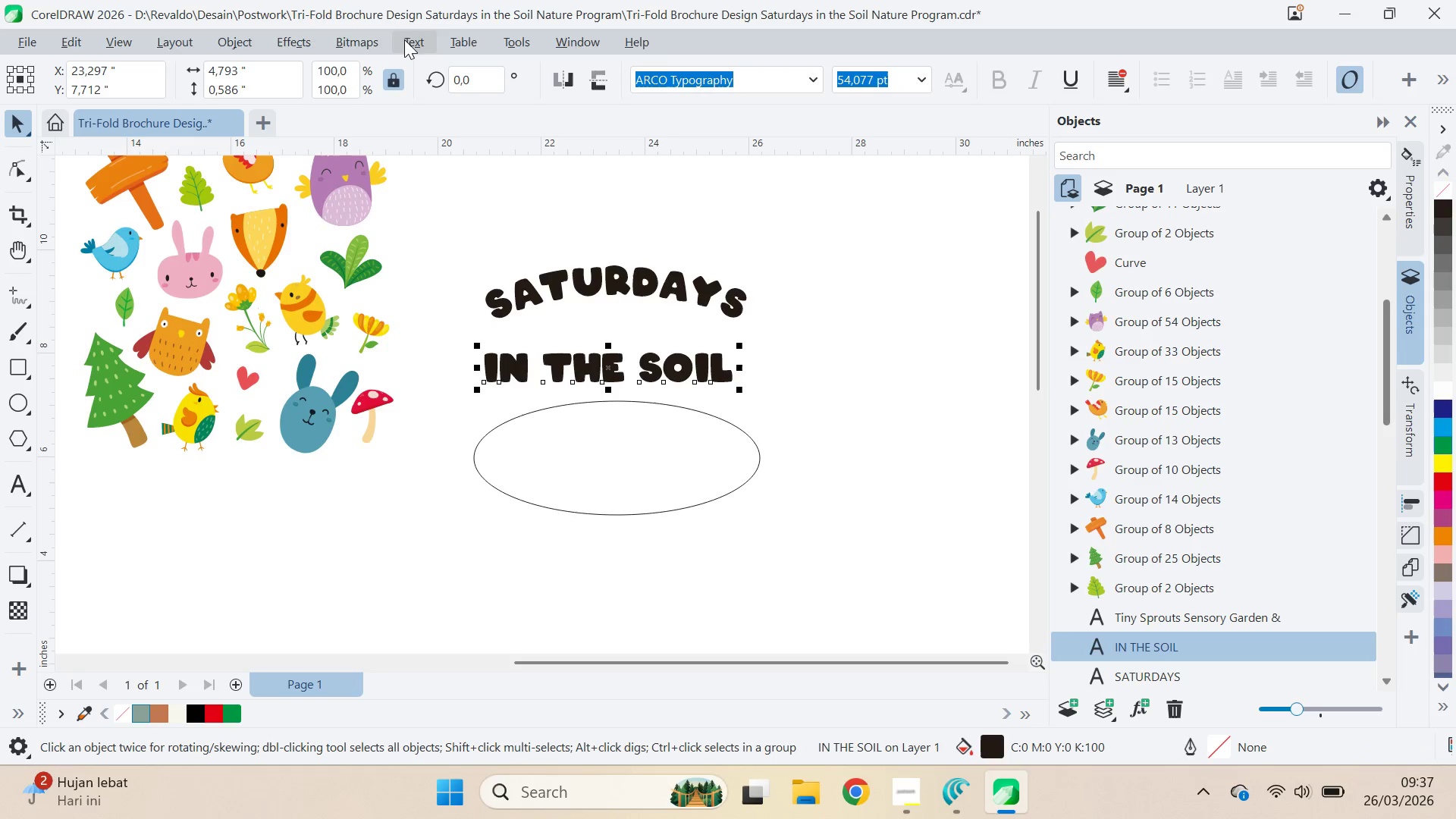 
left_click([404, 37])
 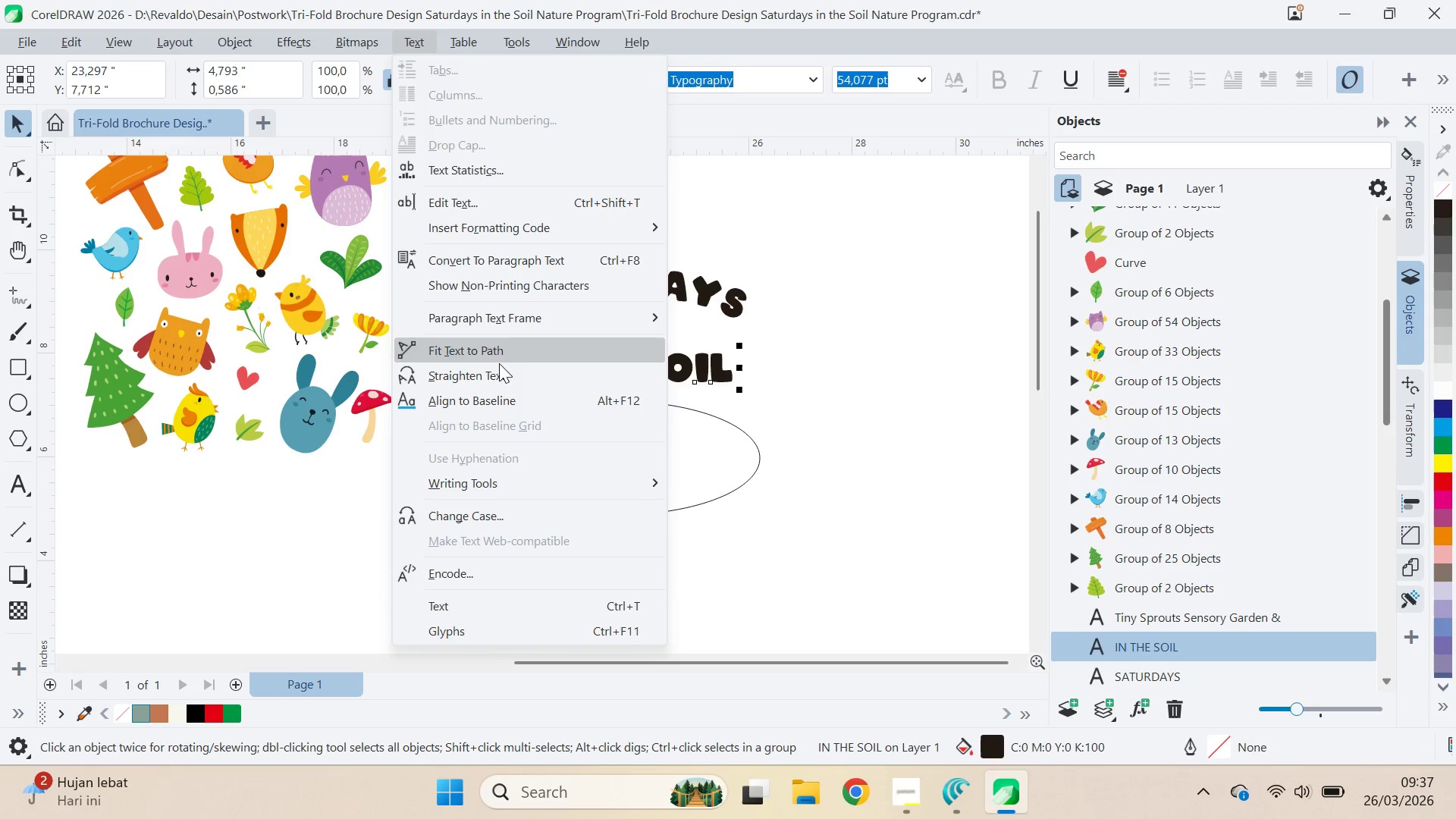 
left_click_drag(start_coordinate=[499, 363], to_coordinate=[501, 350])
 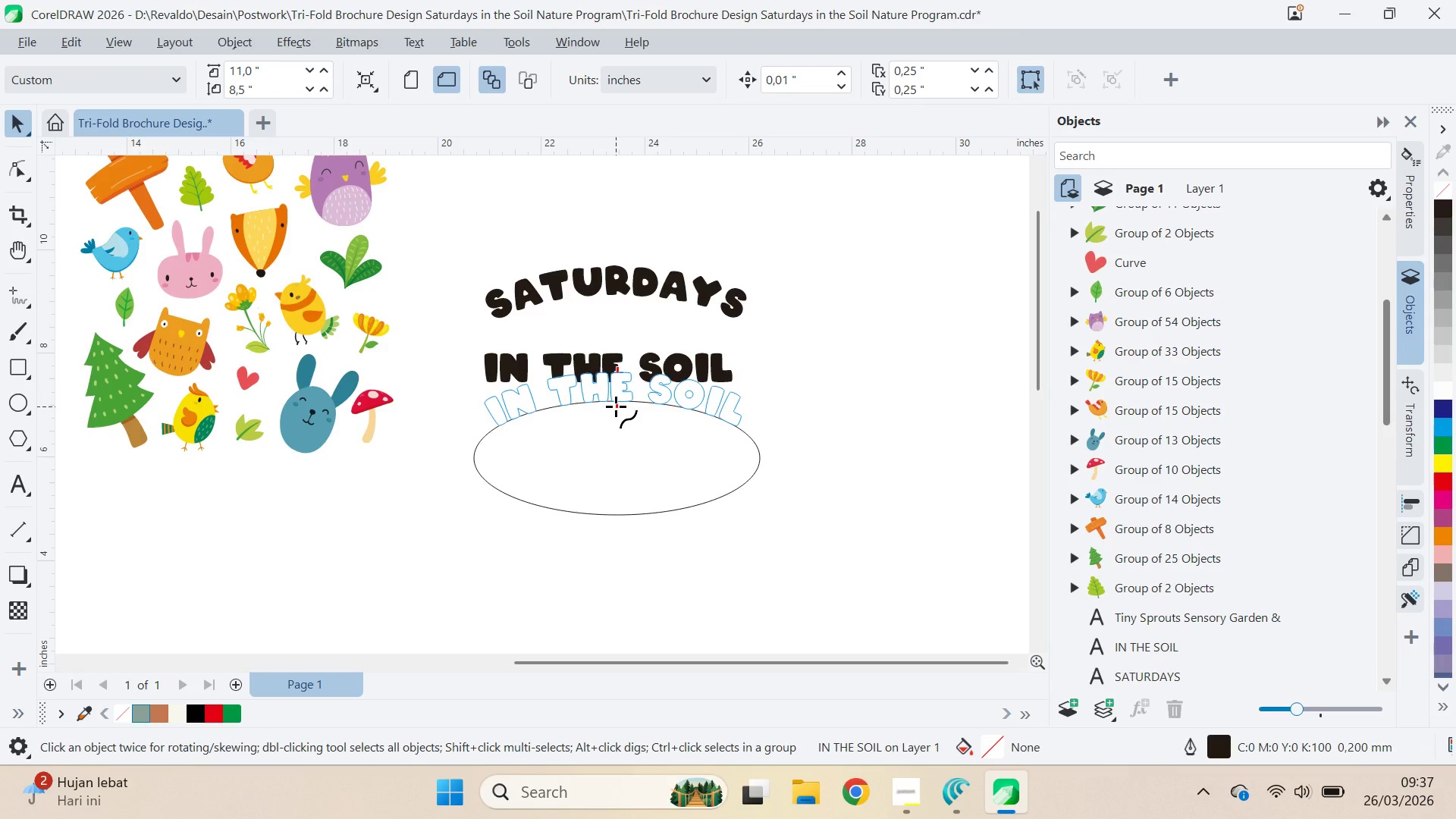 
wait(10.0)
 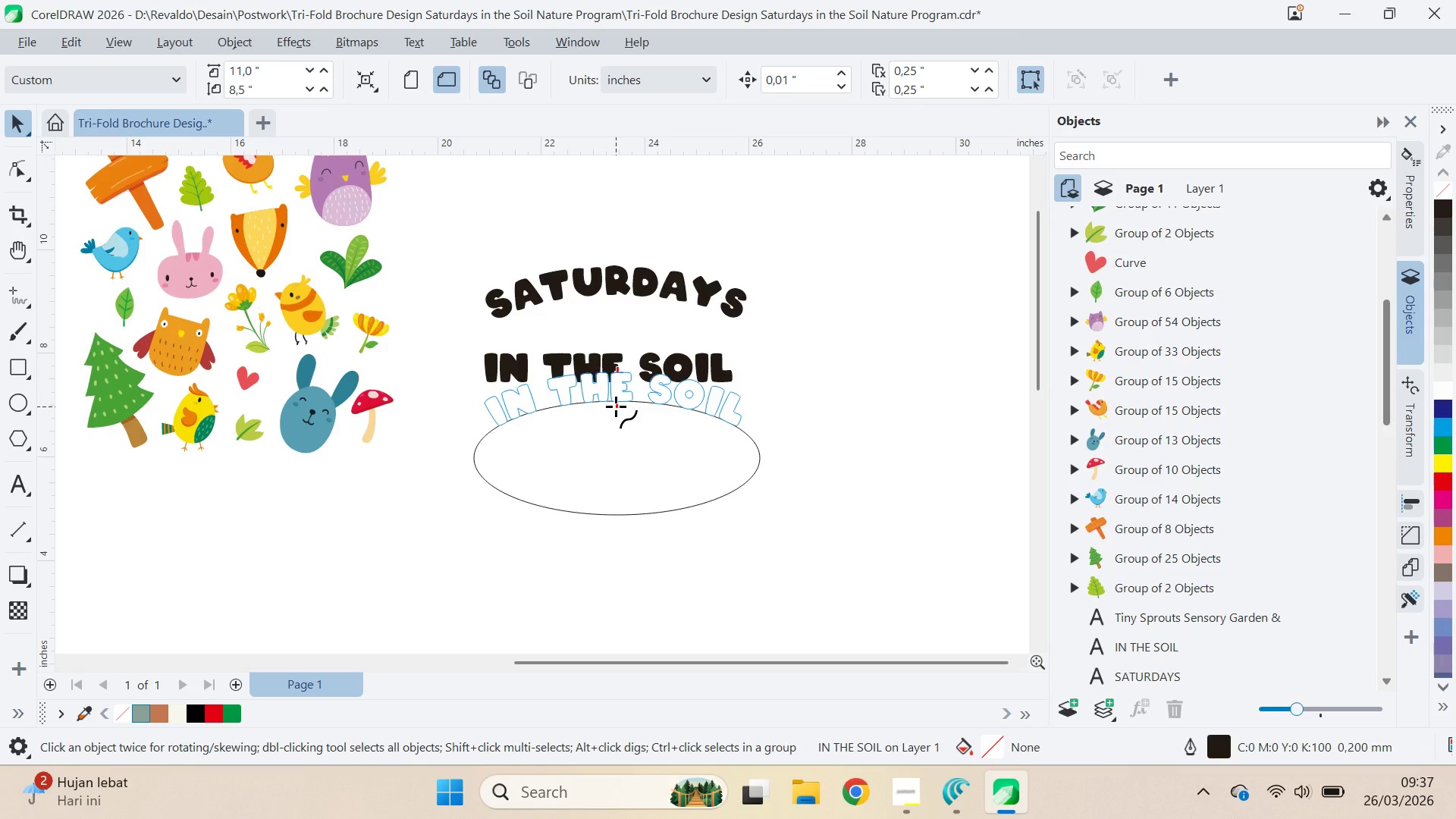 
left_click([616, 403])
 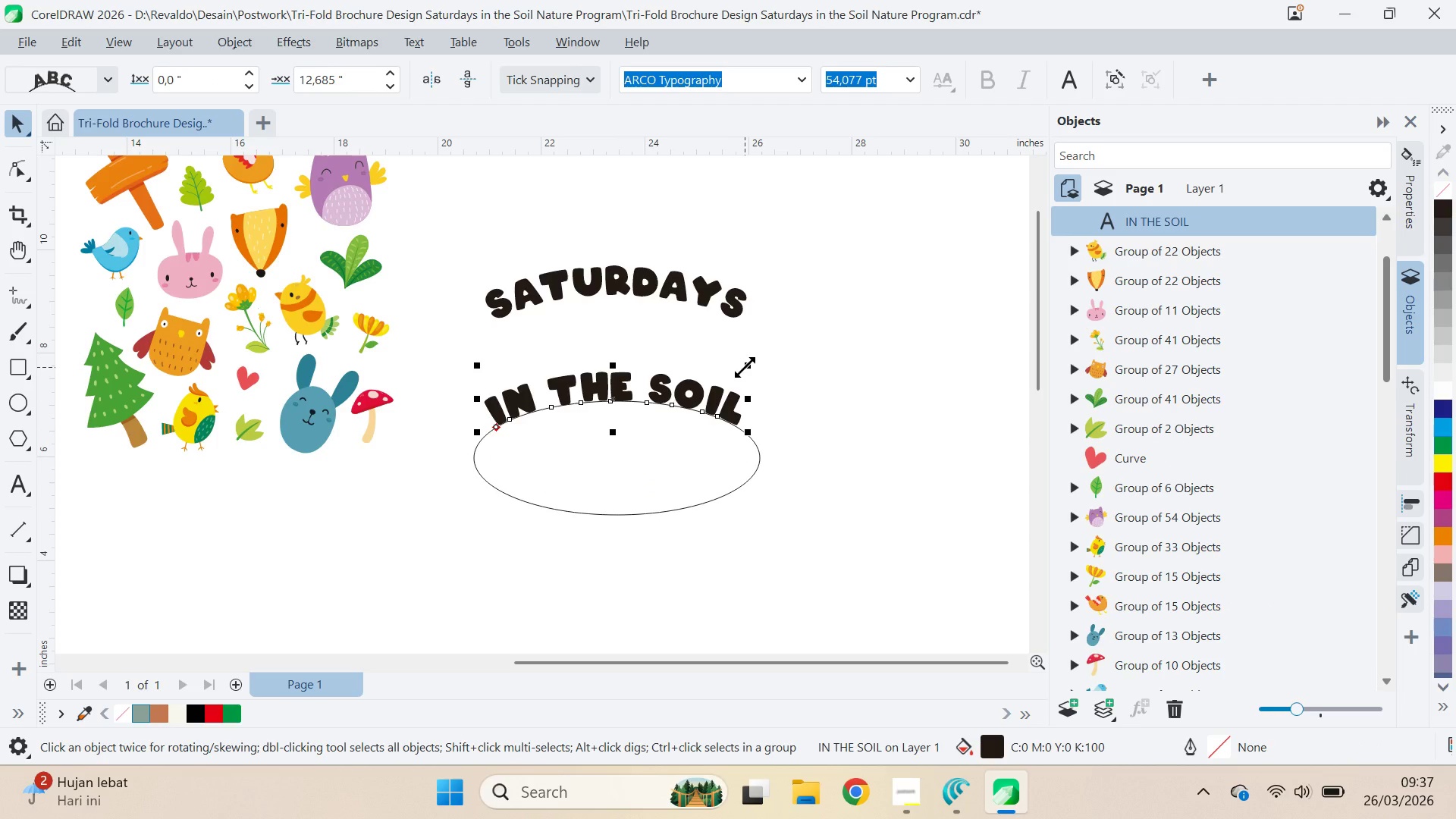 
key(V)
 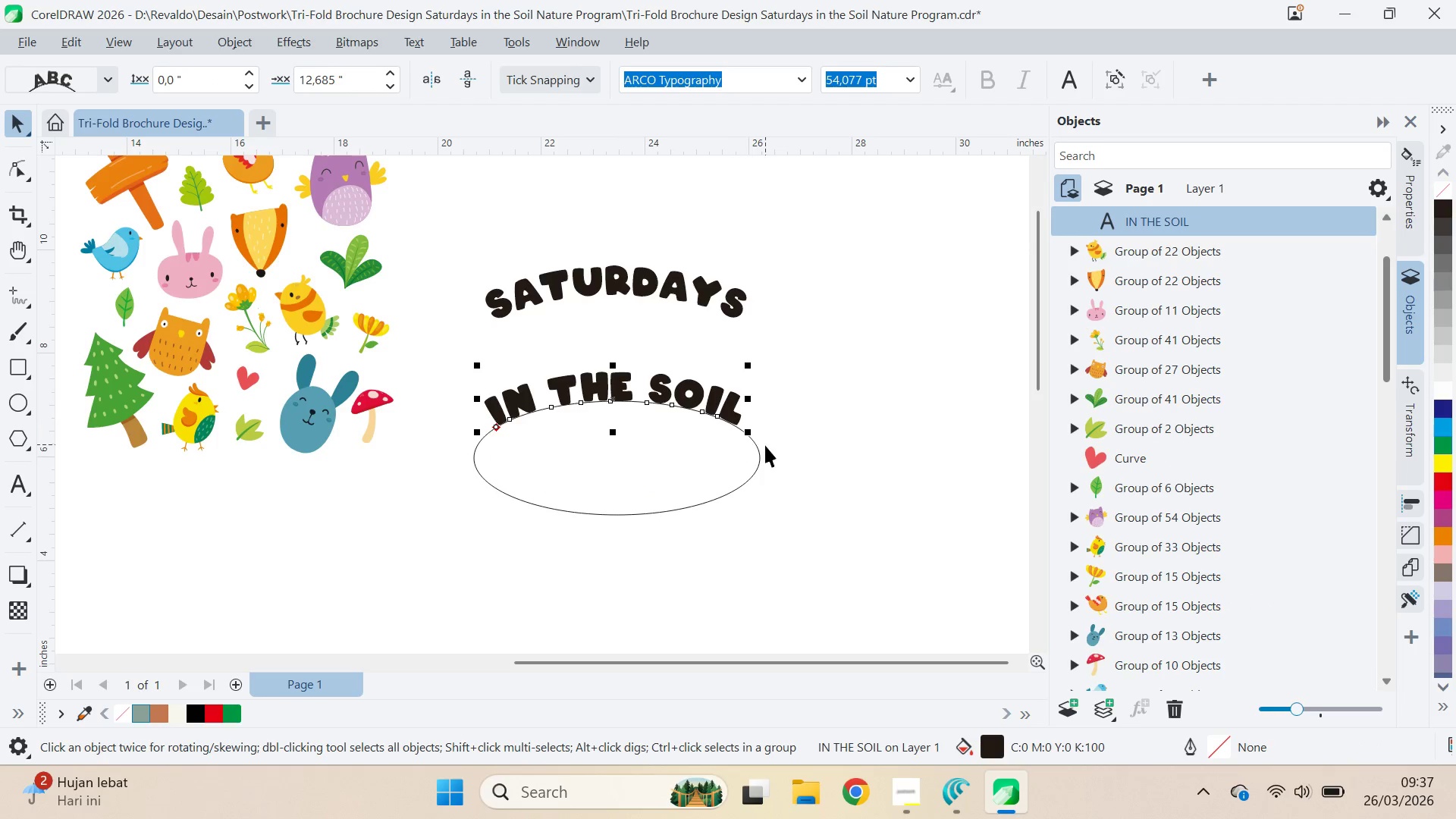 
hold_key(key=ShiftLeft, duration=0.5)
left_click([760, 454])
 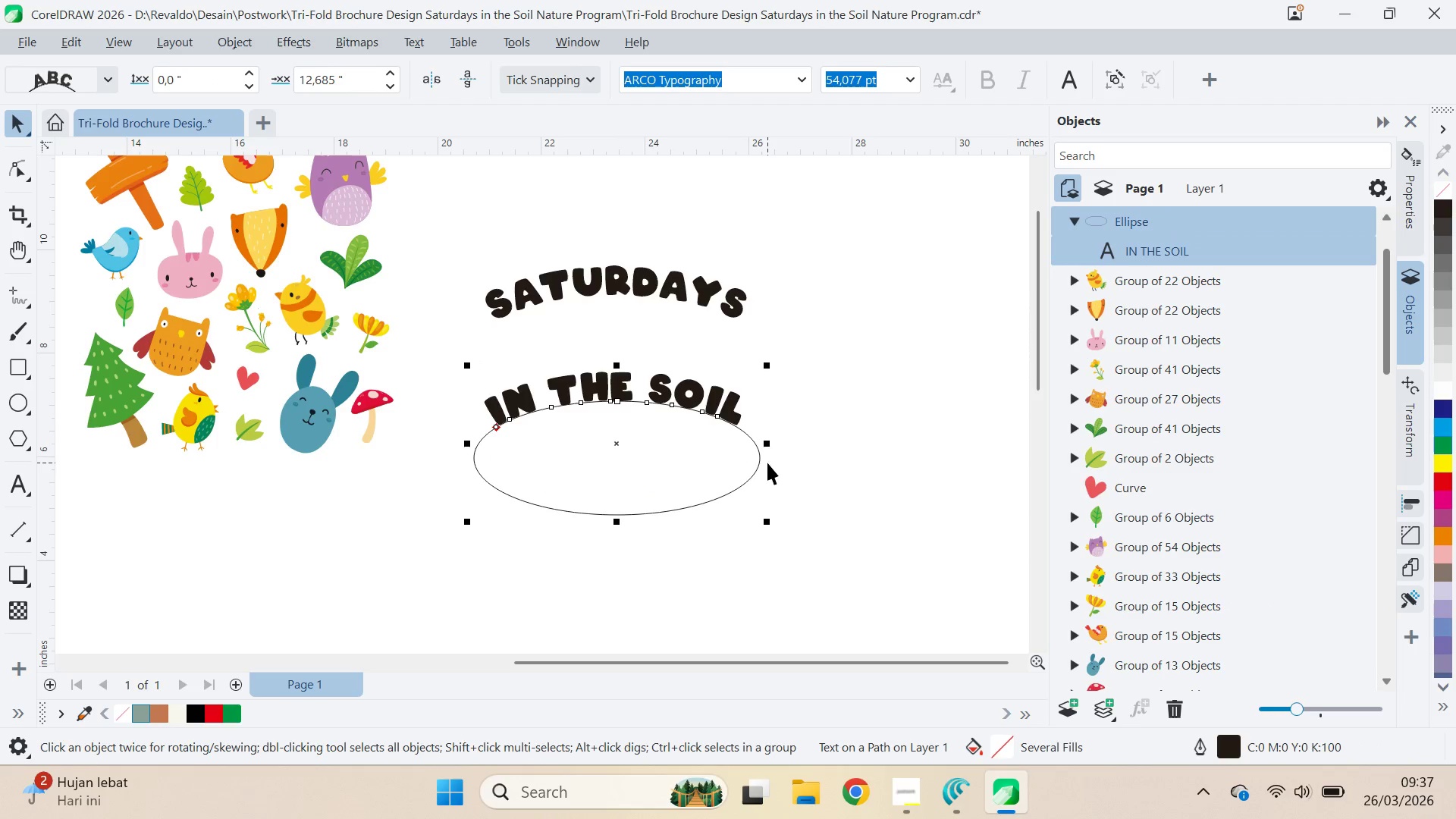 
key(Control+K)
 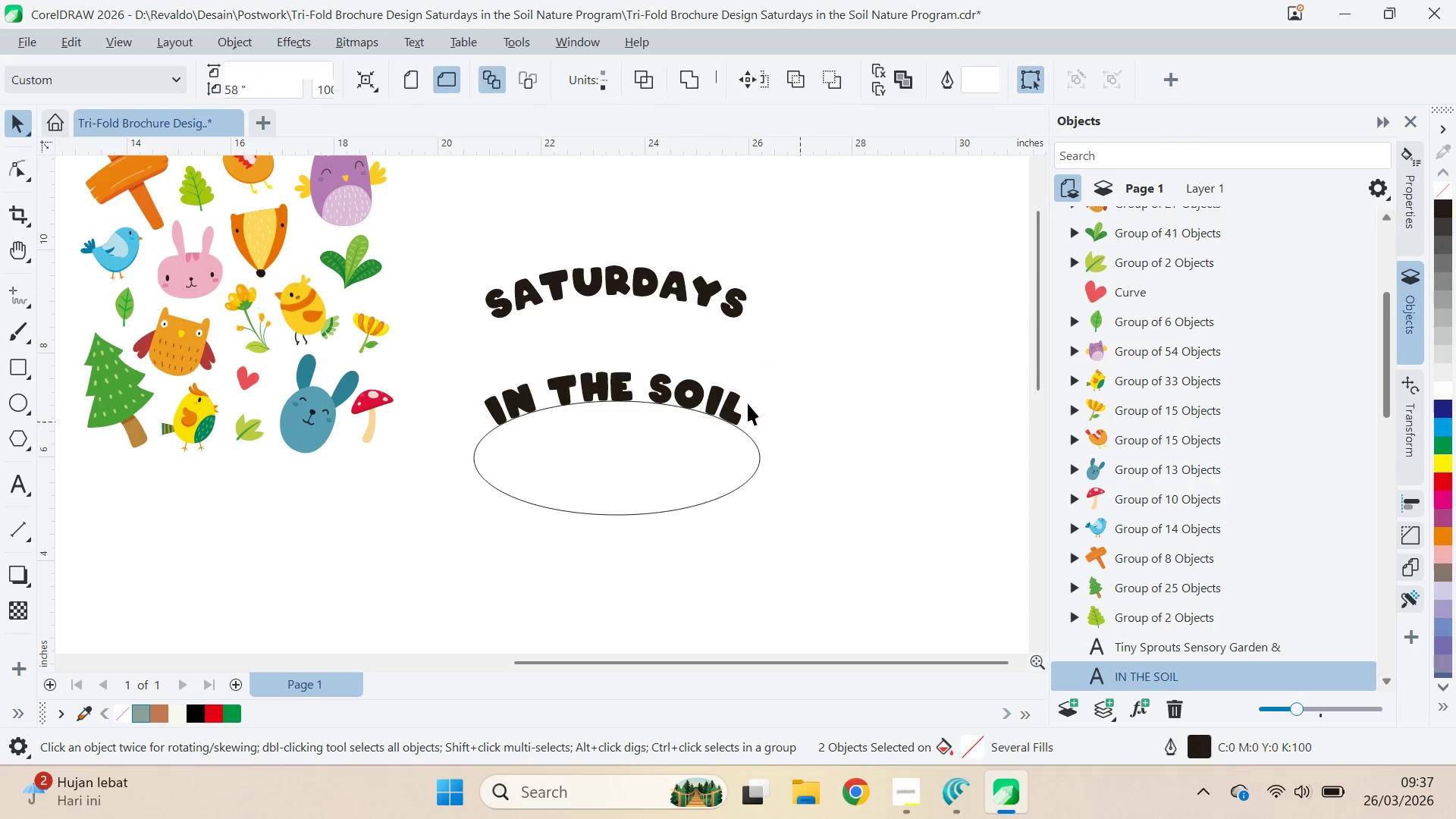 
left_click_drag(start_coordinate=[696, 389], to_coordinate=[714, 322])
 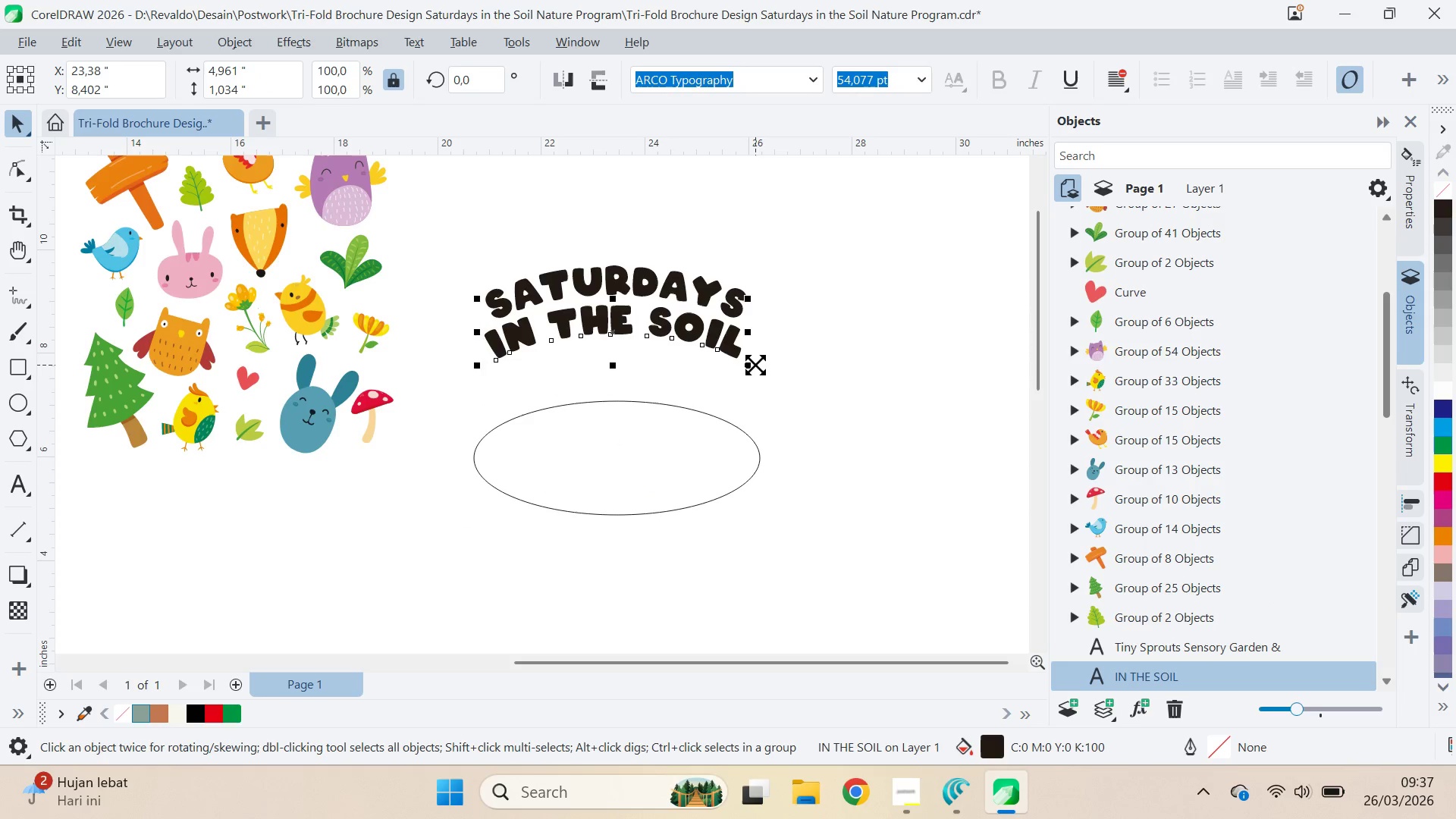 
hold_key(key=ShiftLeft, duration=0.83)
 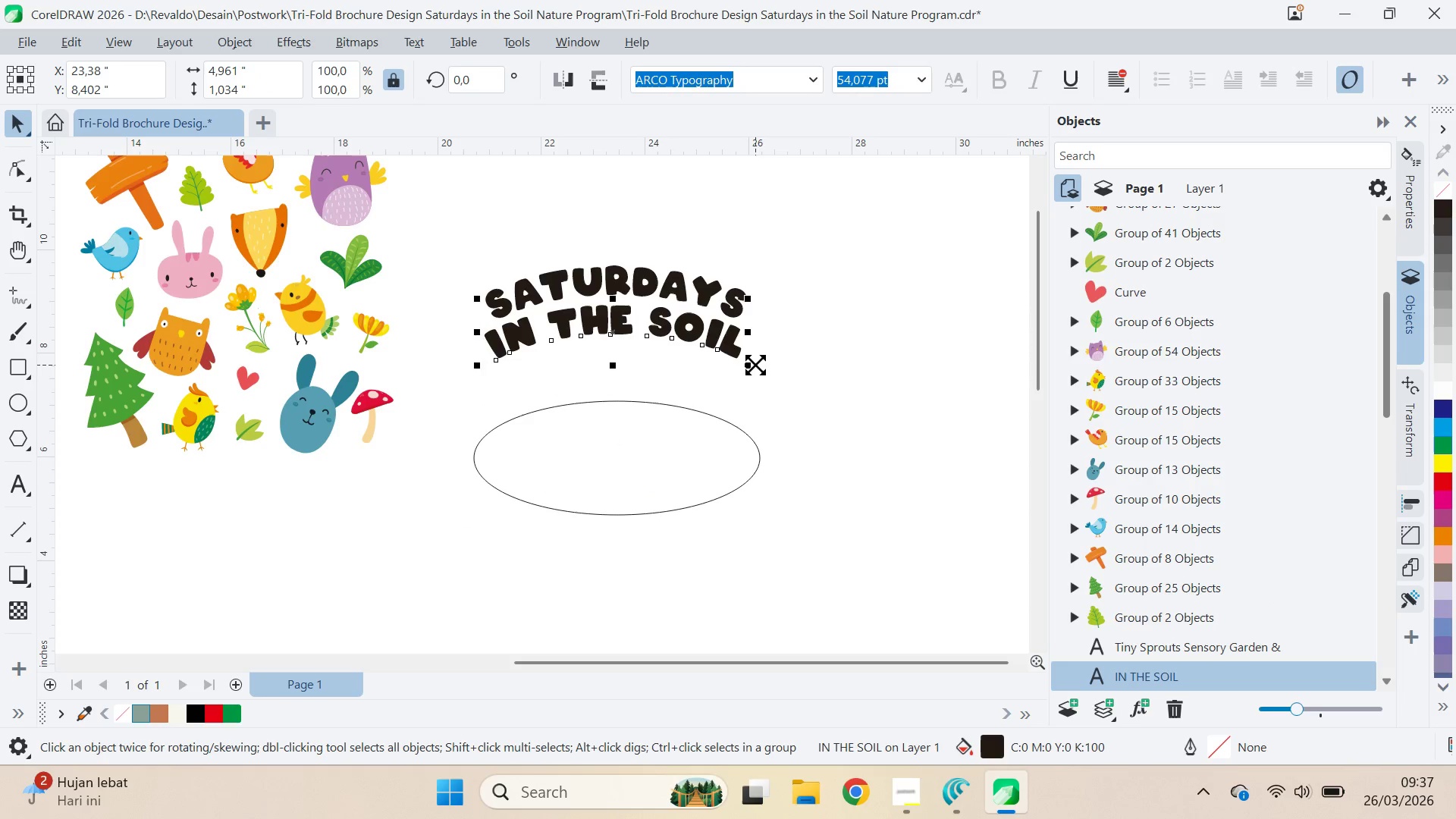 
hold_key(key=ShiftLeft, duration=1.5)
left_click_drag(start_coordinate=[755, 365], to_coordinate=[769, 383])
 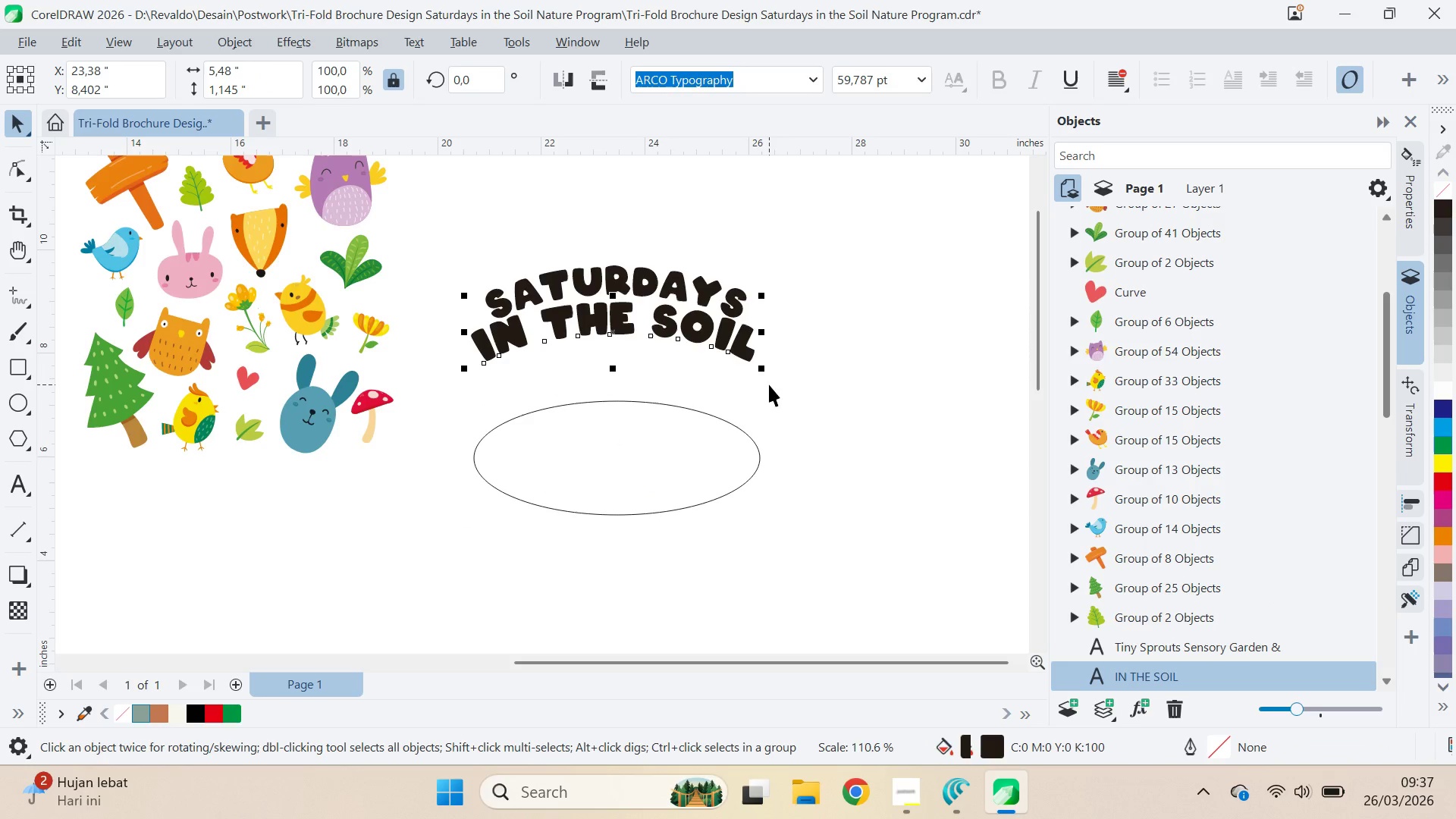 
key(Shift+ShiftLeft)
 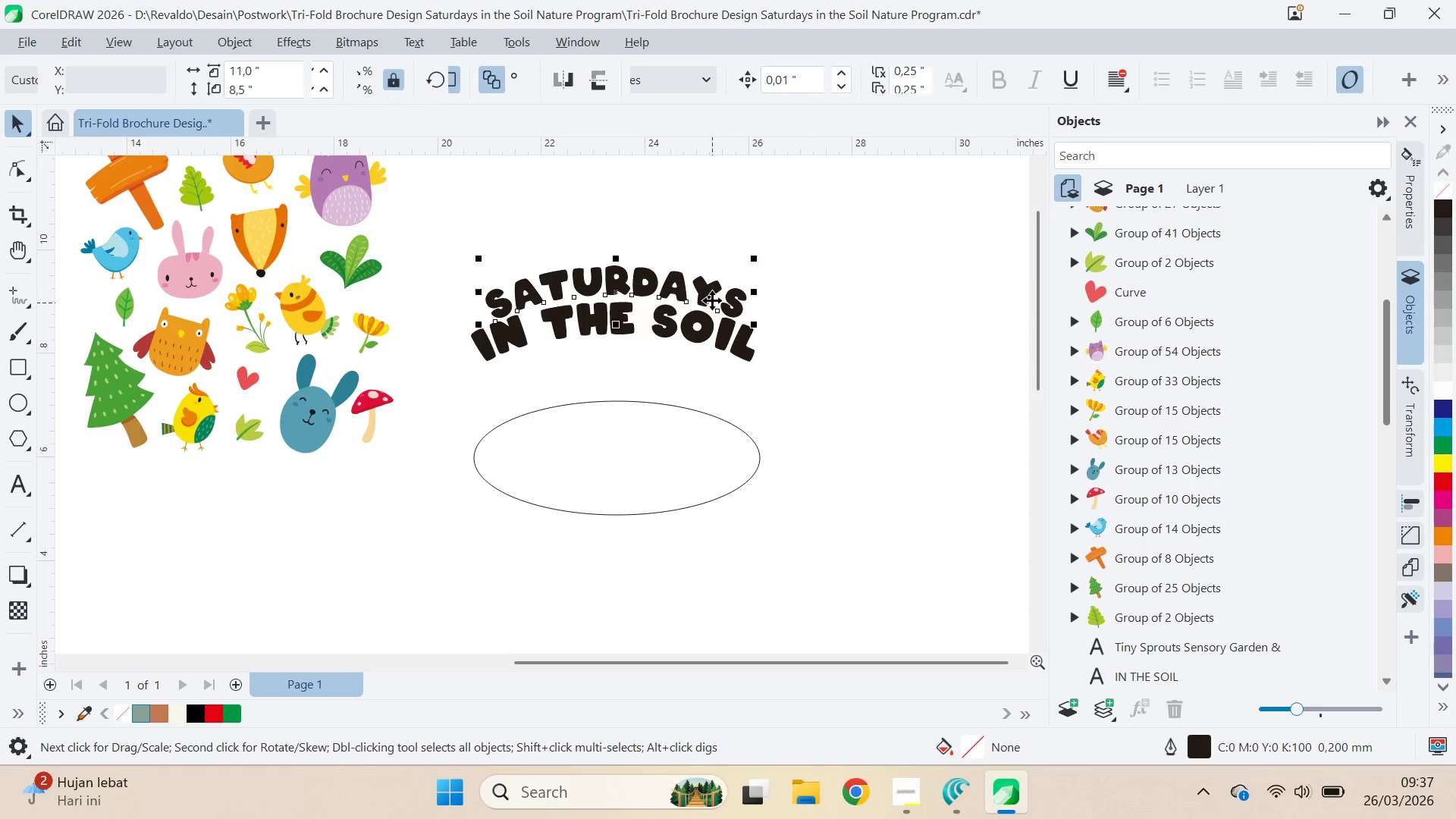 
key(Shift+ShiftLeft)
 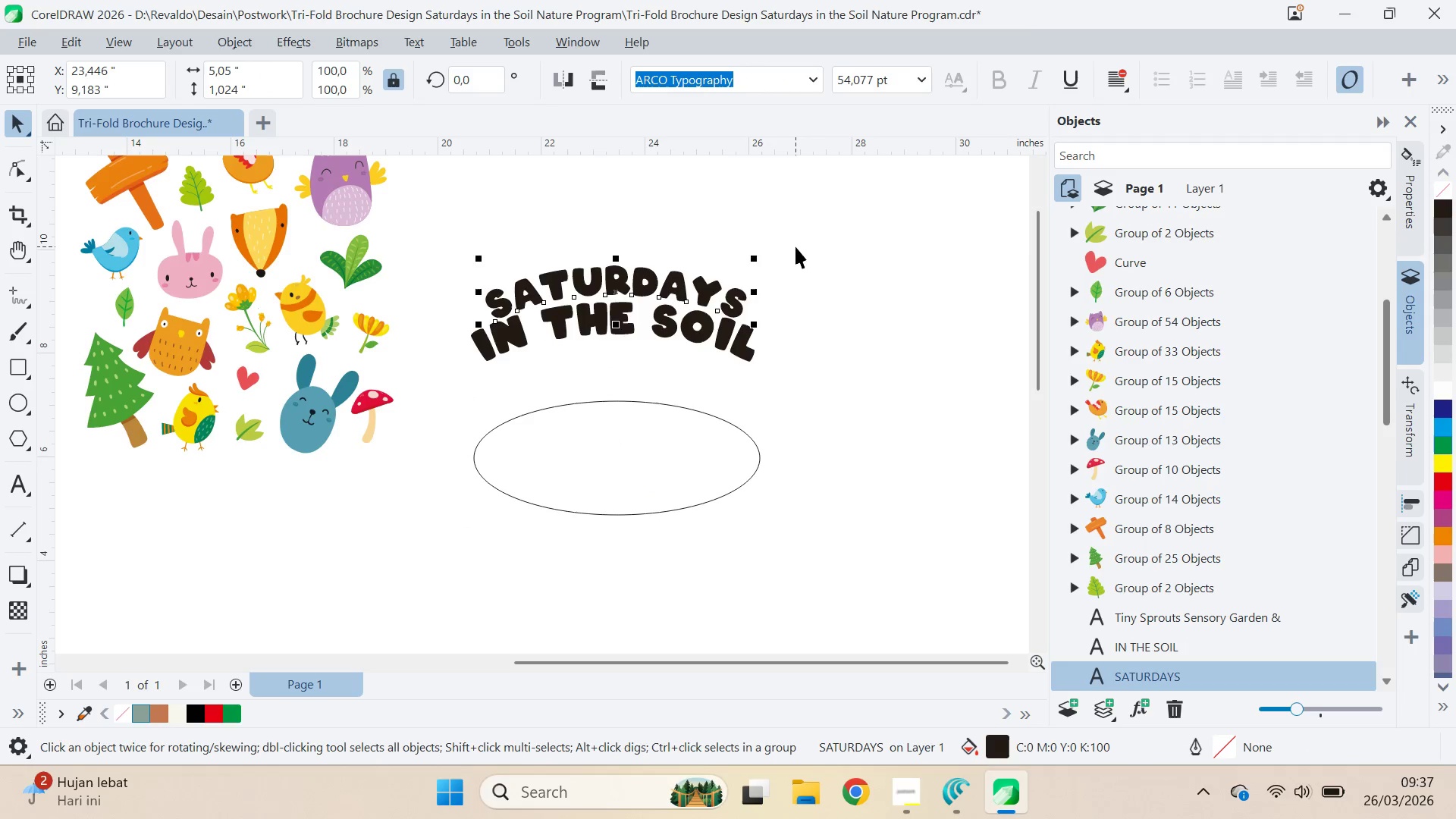 
left_click_drag(start_coordinate=[795, 246], to_coordinate=[794, 250])
 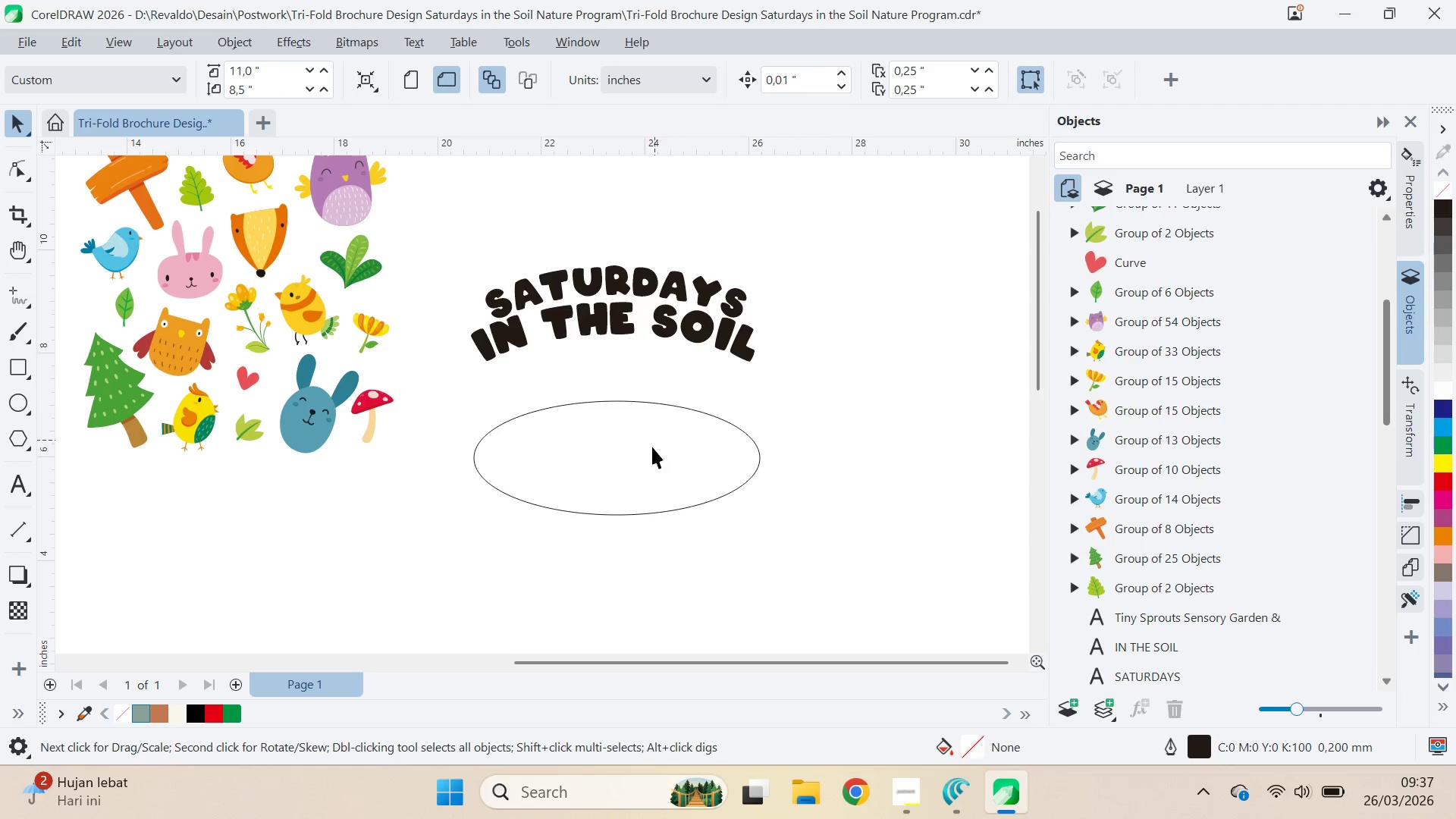 
triple_click([648, 463])
 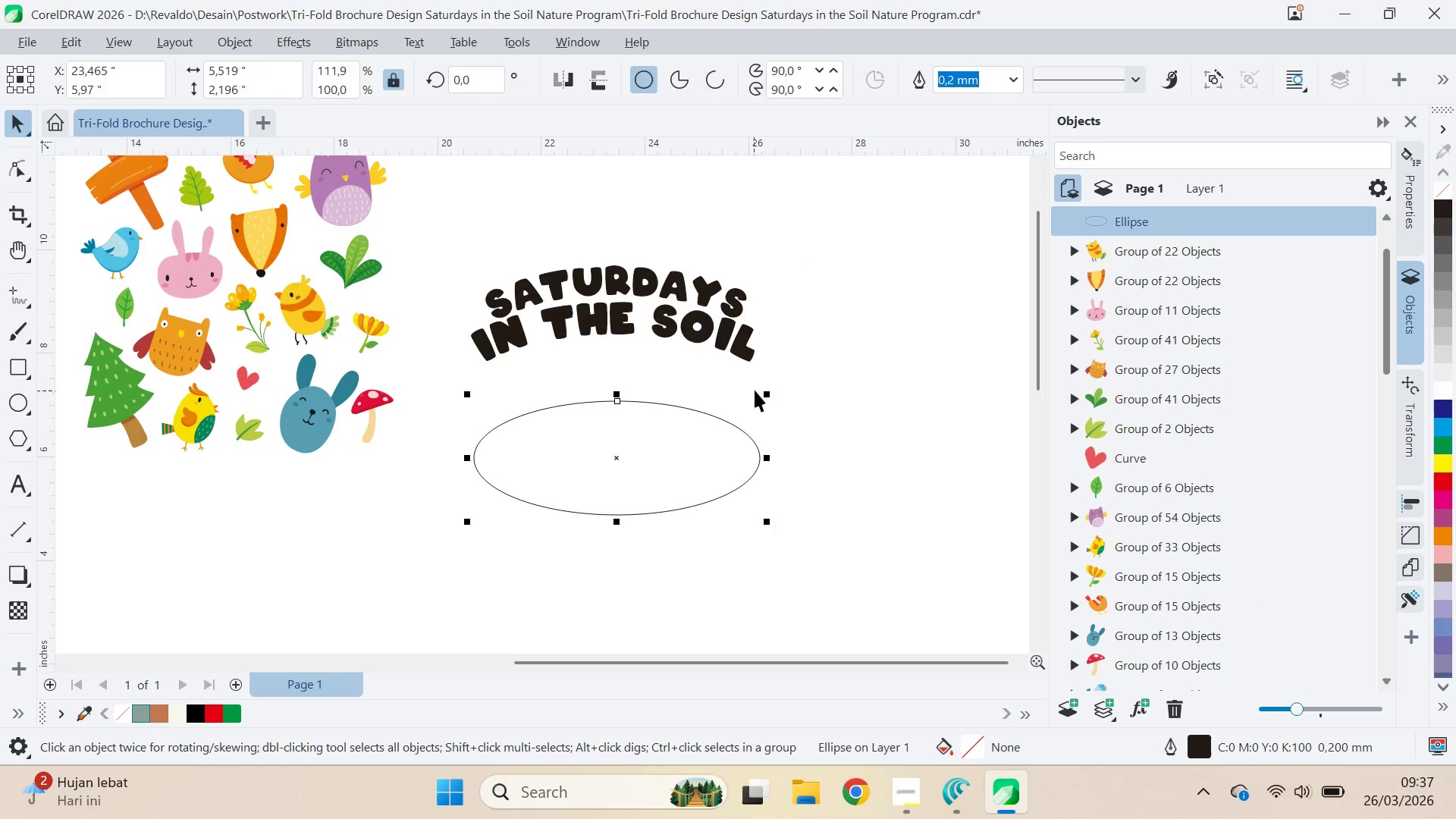 
type(qv)
 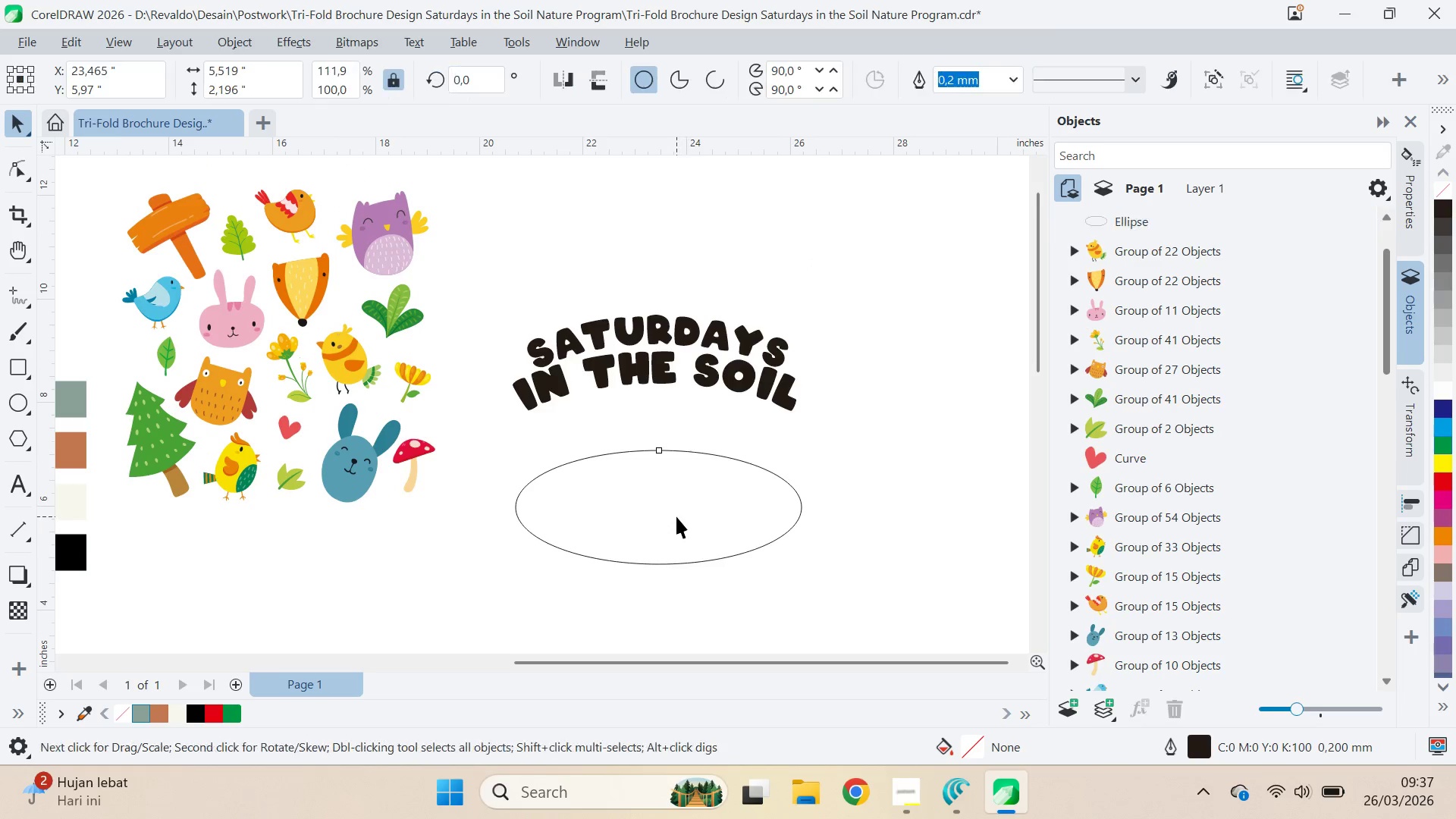 
left_click_drag(start_coordinate=[774, 372], to_coordinate=[822, 434])
 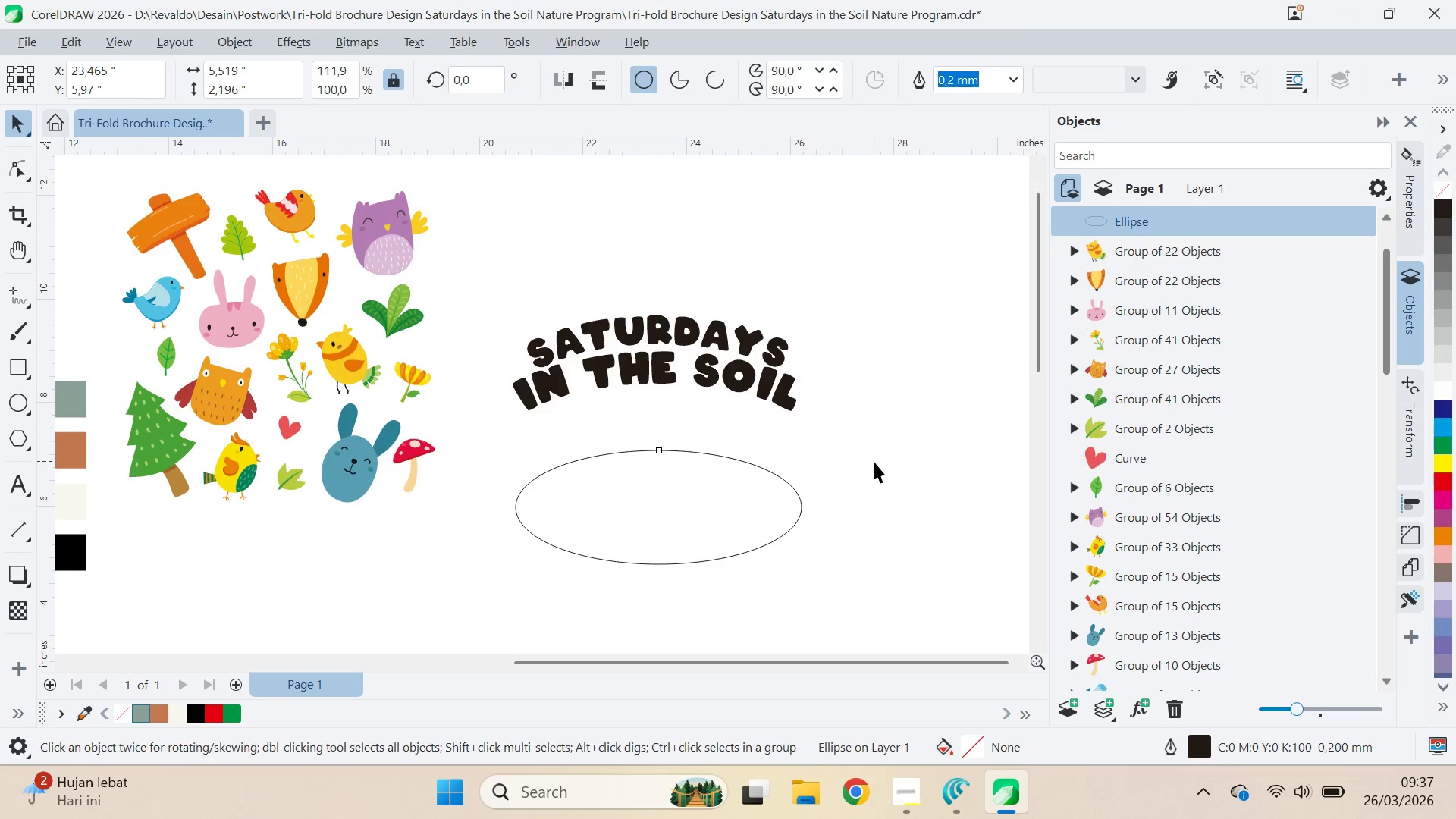 
left_click_drag(start_coordinate=[874, 461], to_coordinate=[864, 463])
 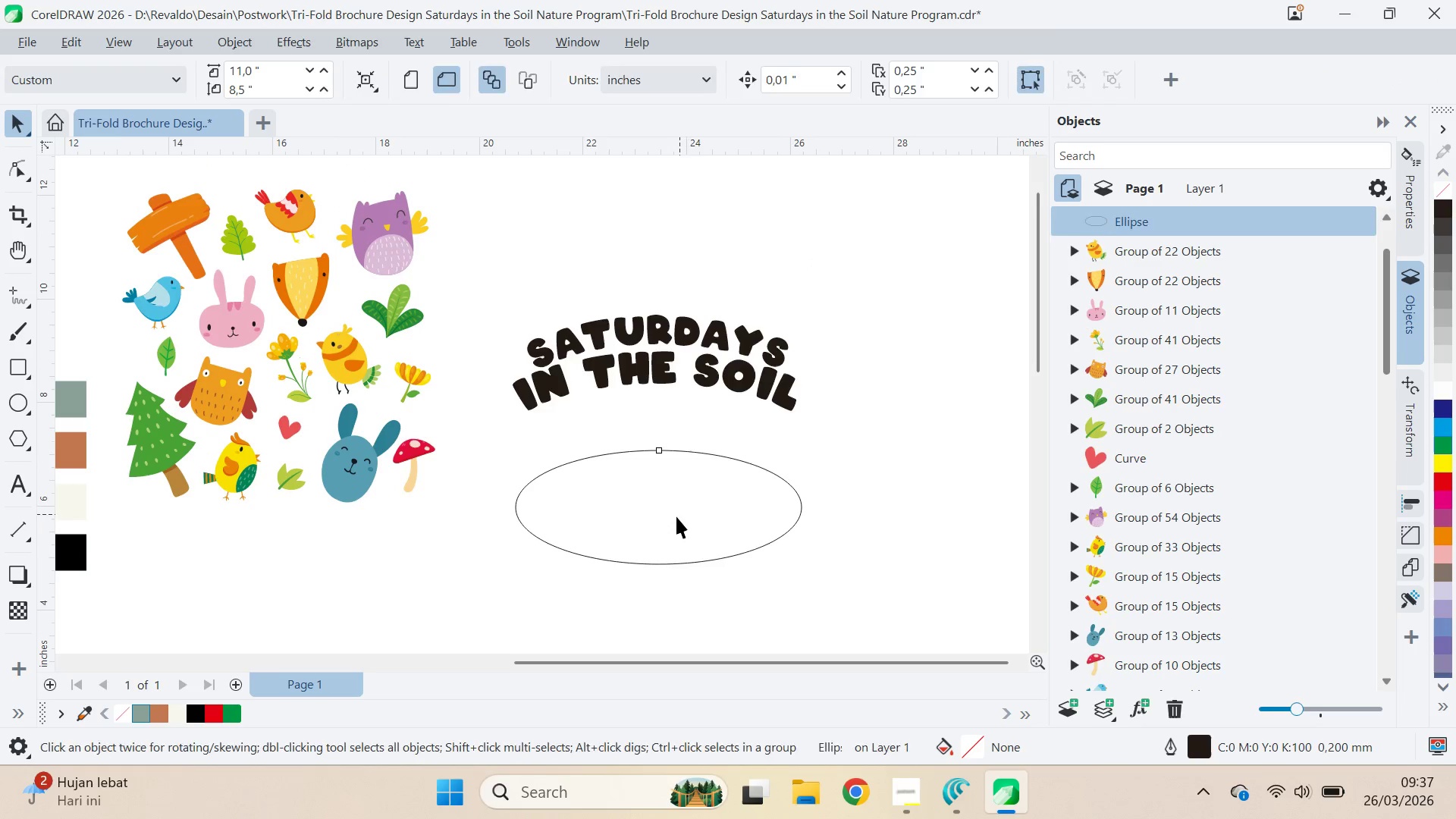 
triple_click([676, 516])
 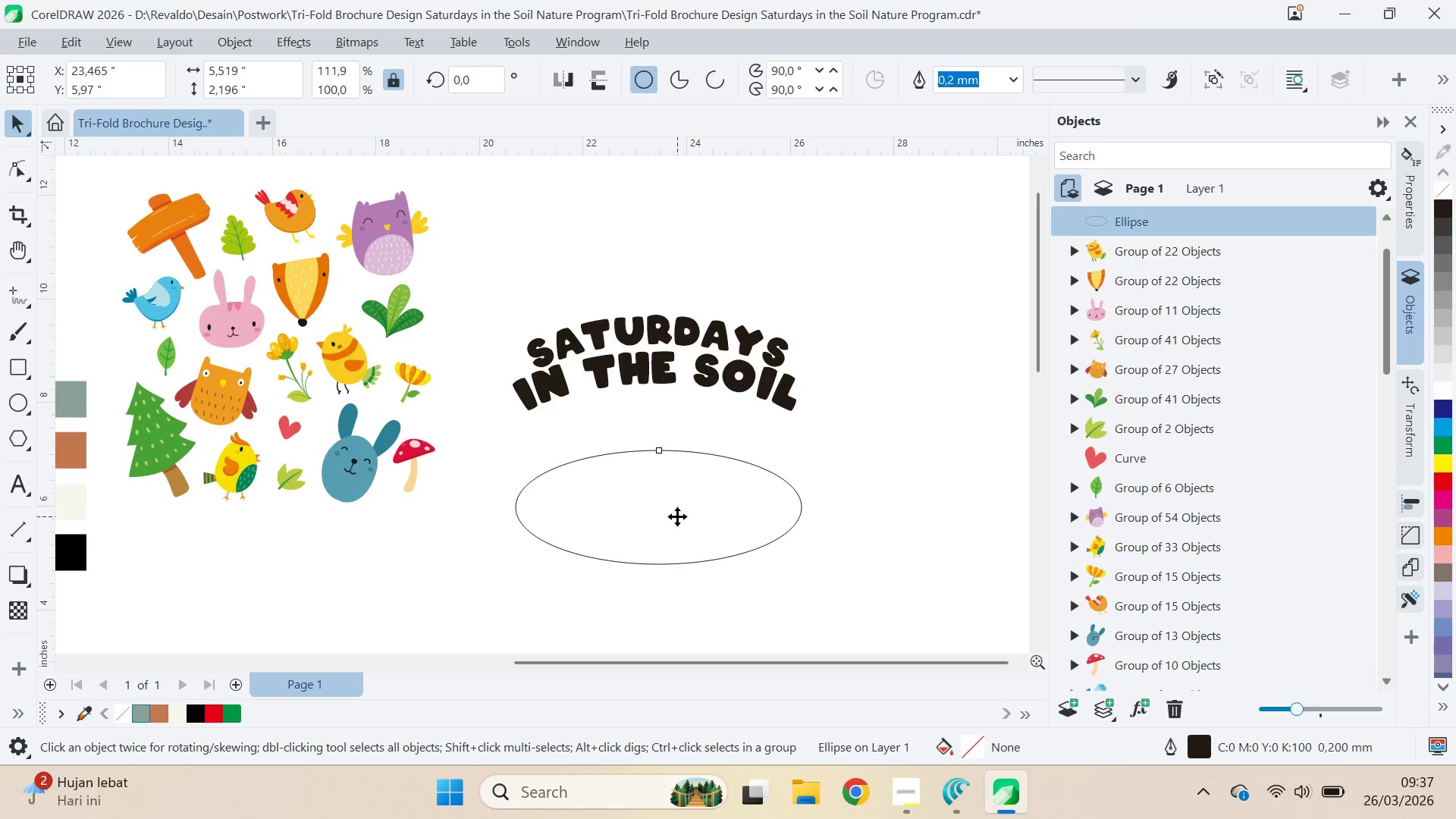 
key(Delete)
 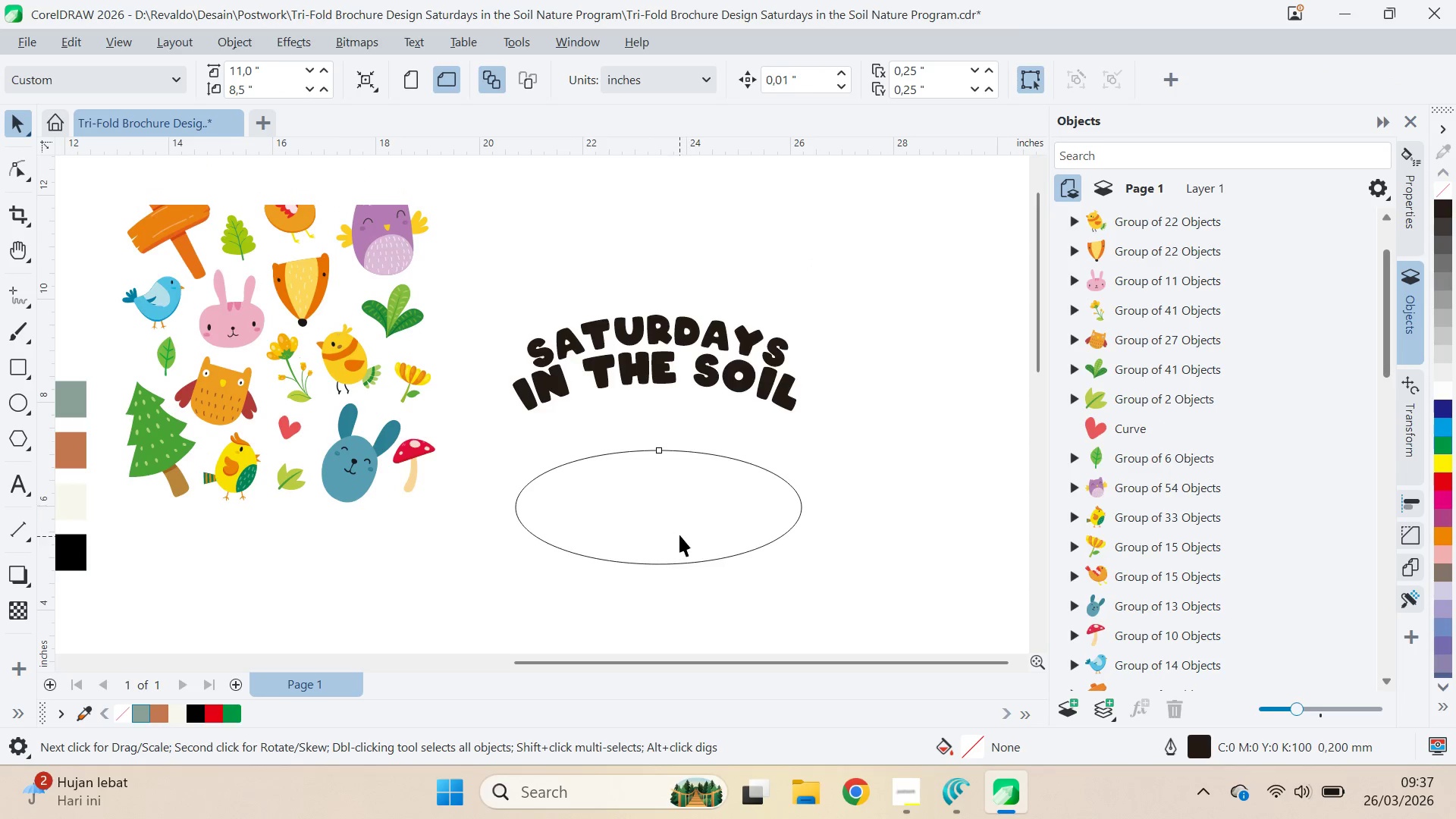 
scroll: coordinate [695, 497], scroll_direction: down, amount: 1.0
 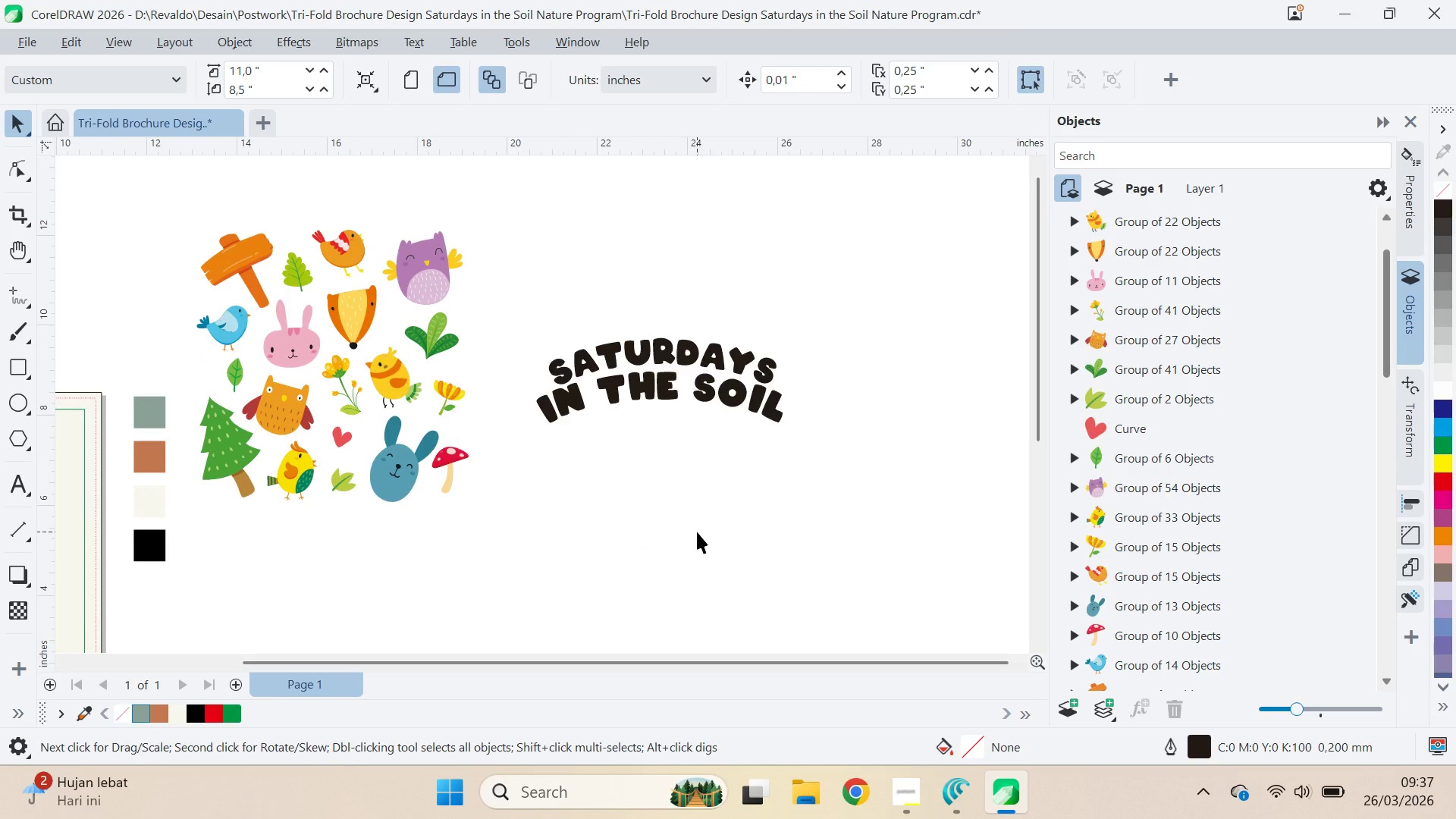 
key(Control+ControlLeft)
 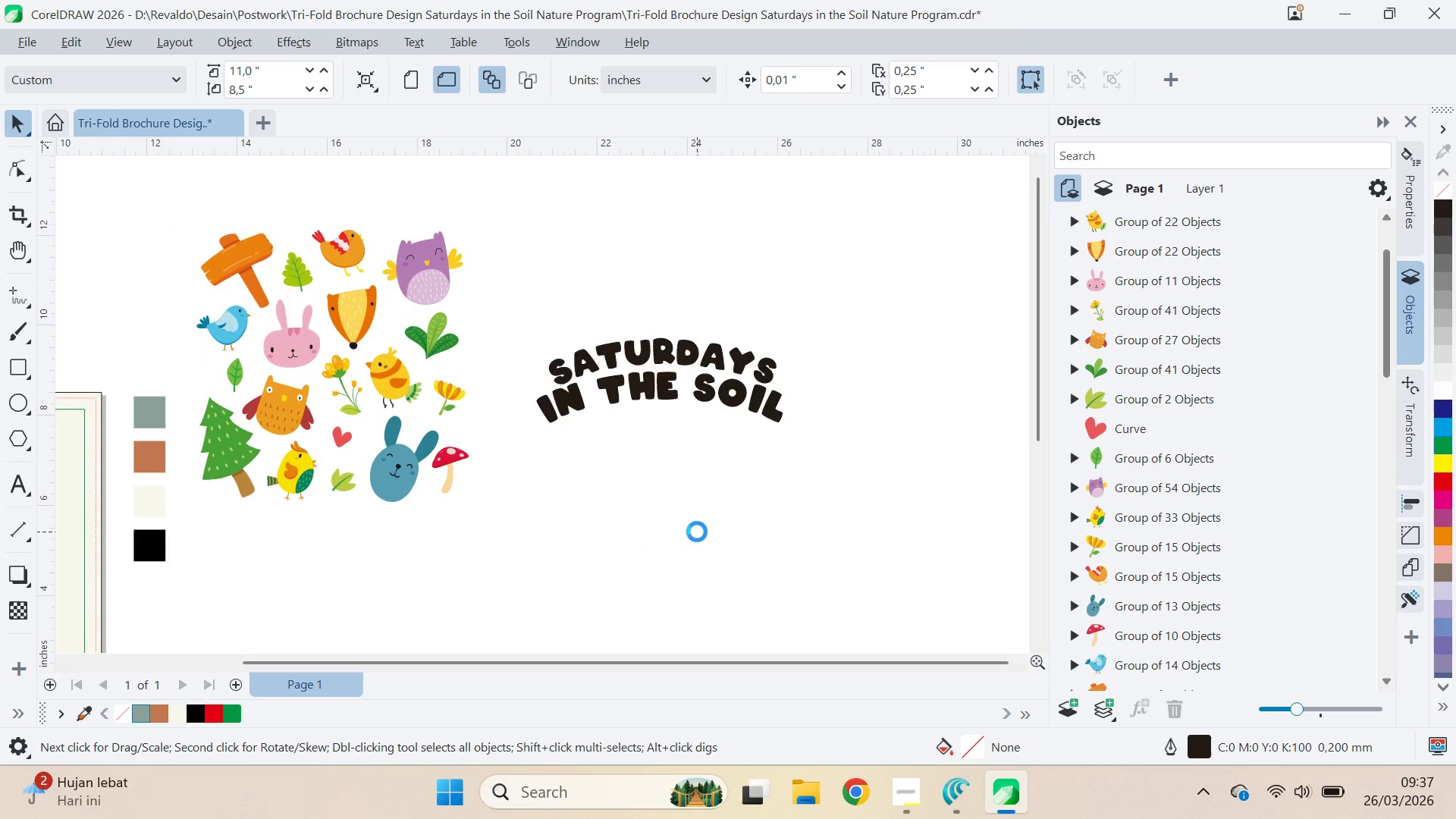 
key(Control+S)
 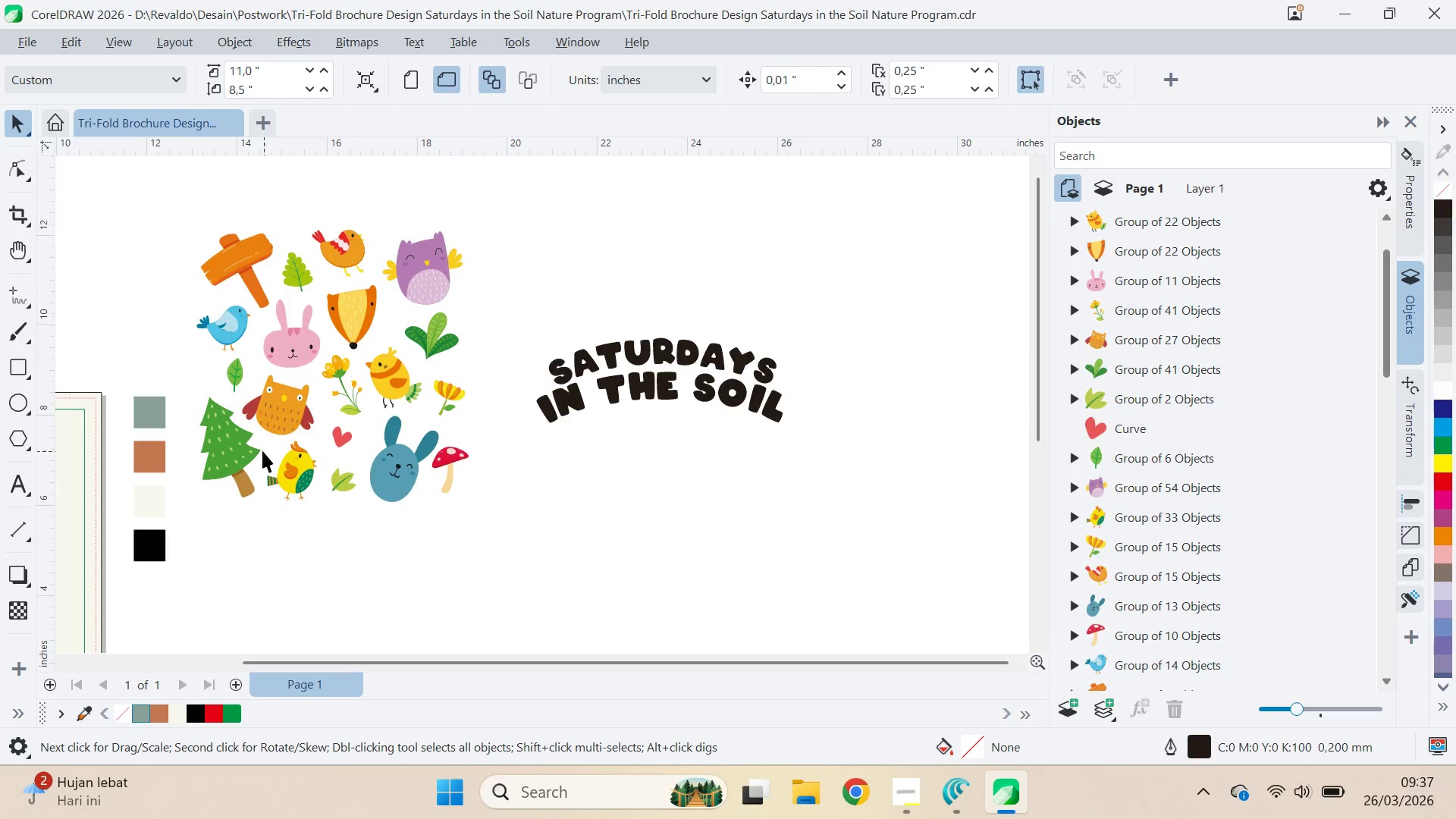 
left_click_drag(start_coordinate=[234, 450], to_coordinate=[569, 419])
 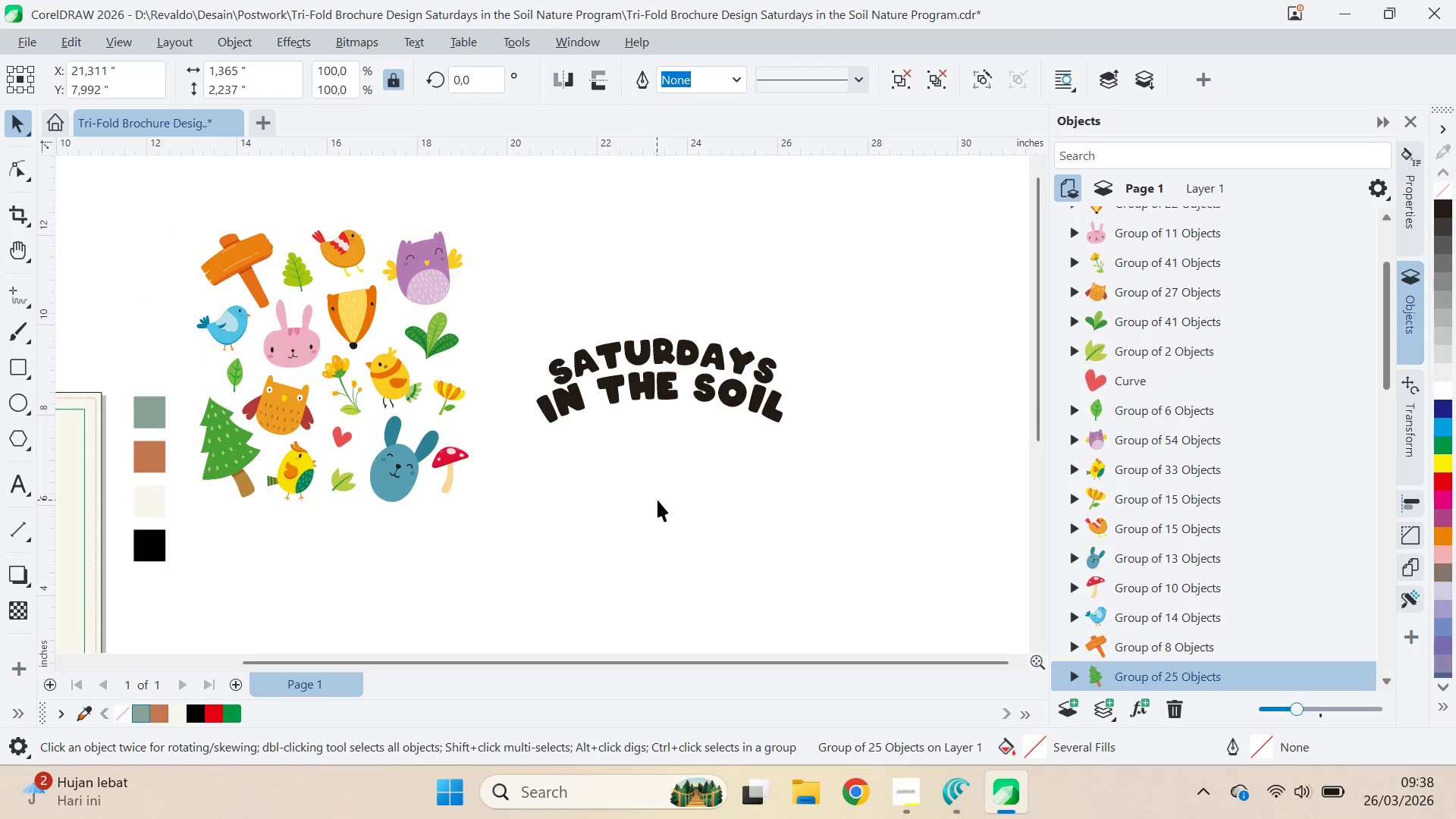 
key(Alt+Tab)
 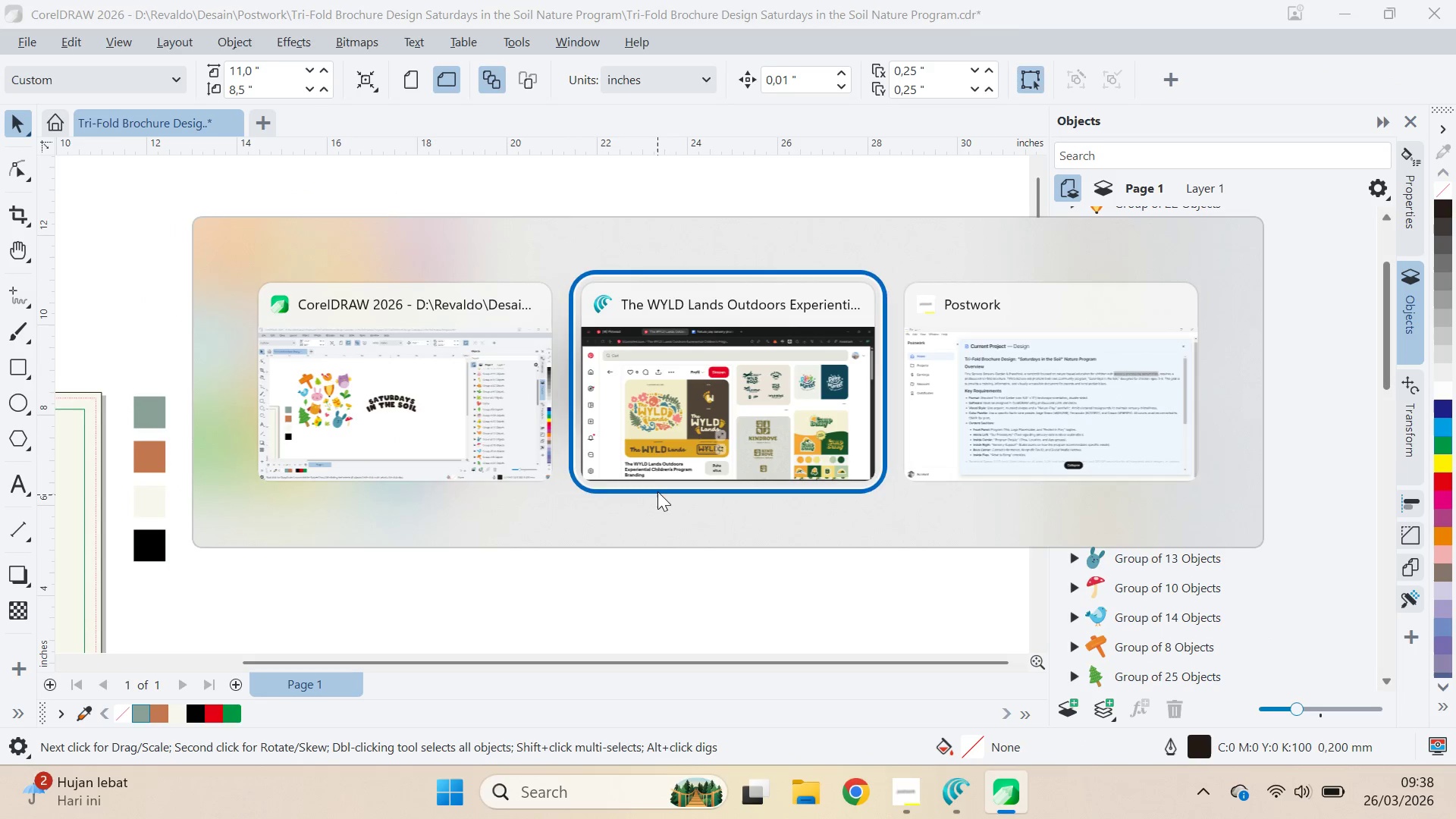 
key(Alt+Tab)